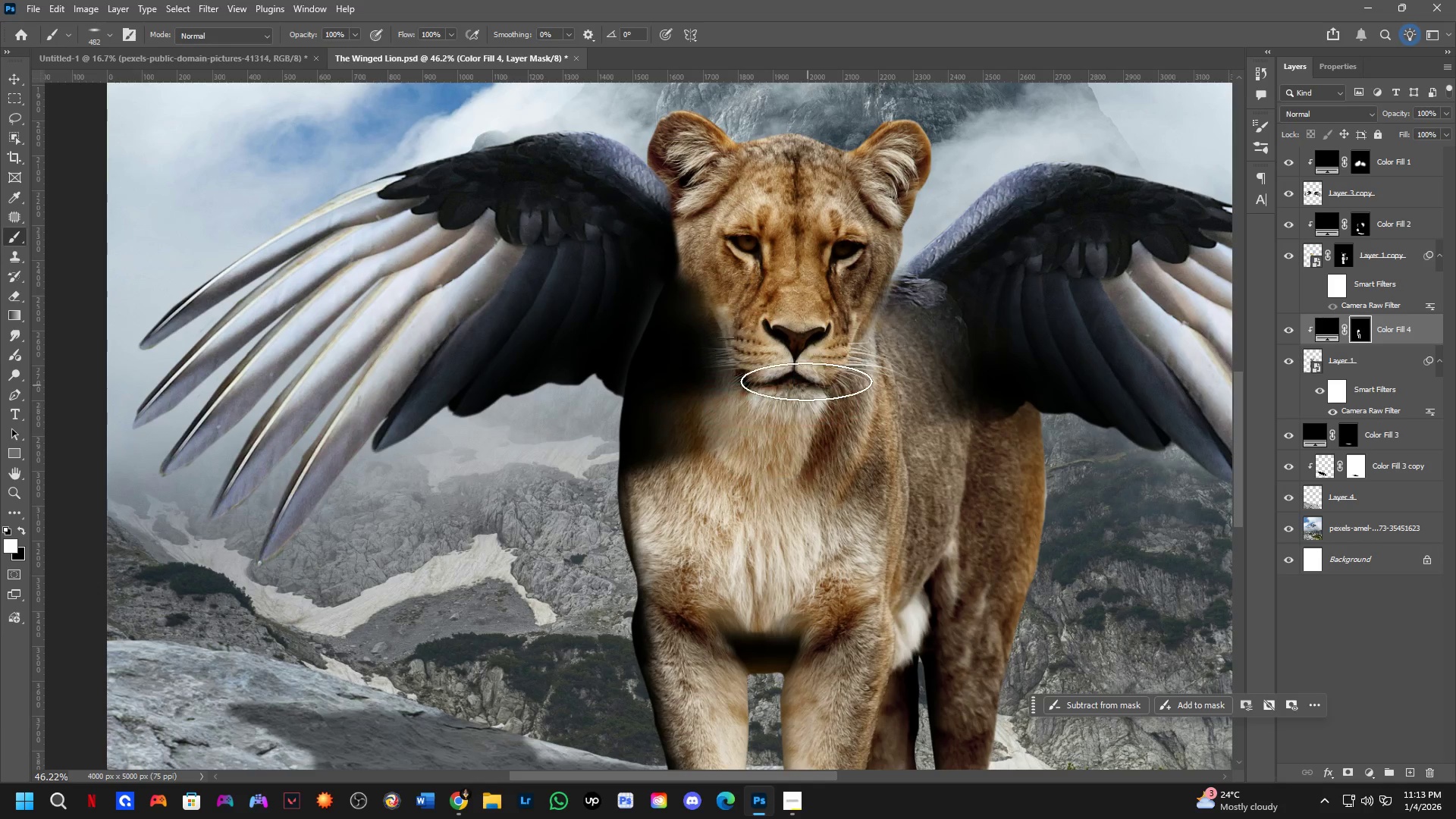 
key(X)
 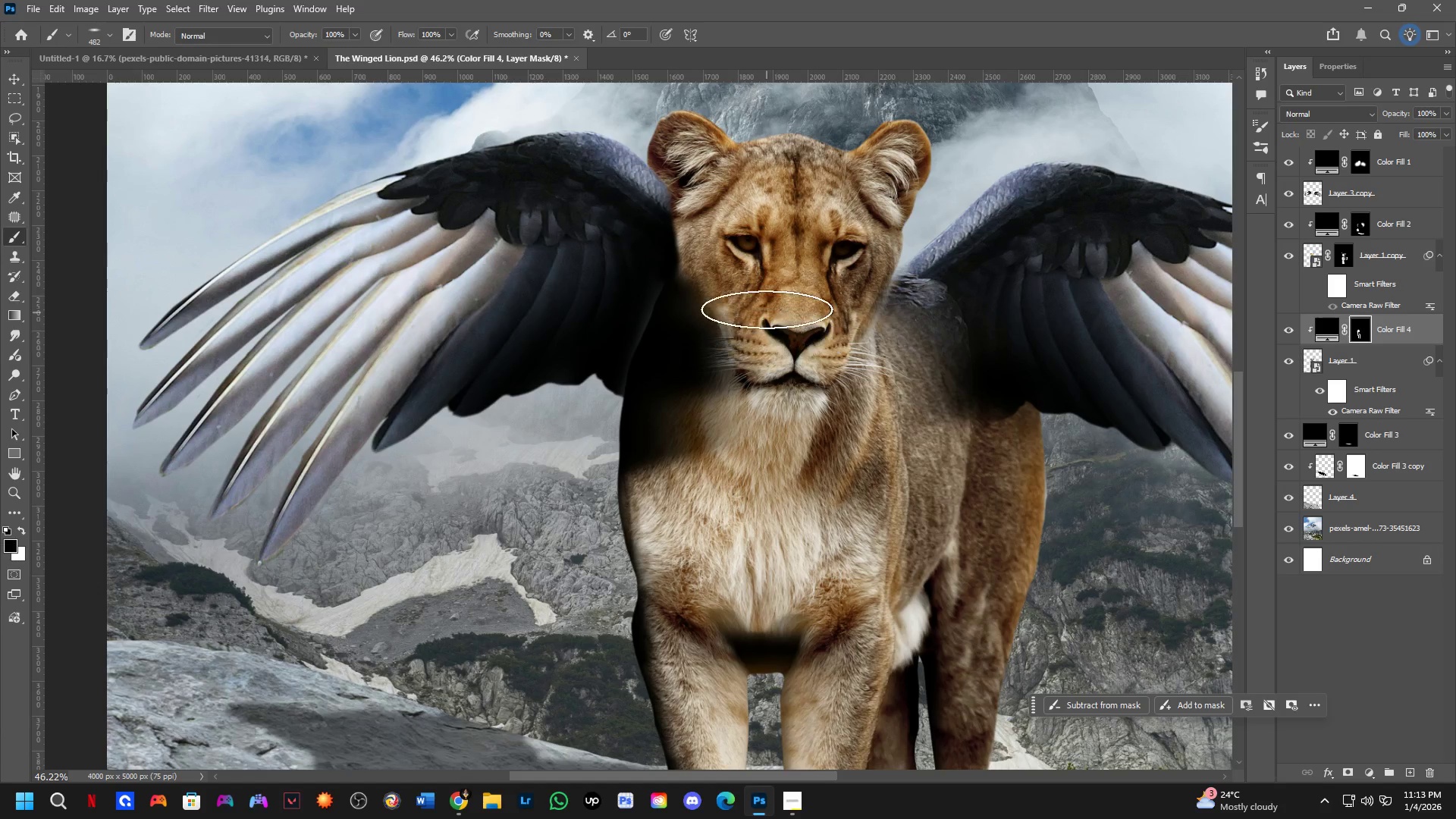 
left_click_drag(start_coordinate=[767, 306], to_coordinate=[718, 507])
 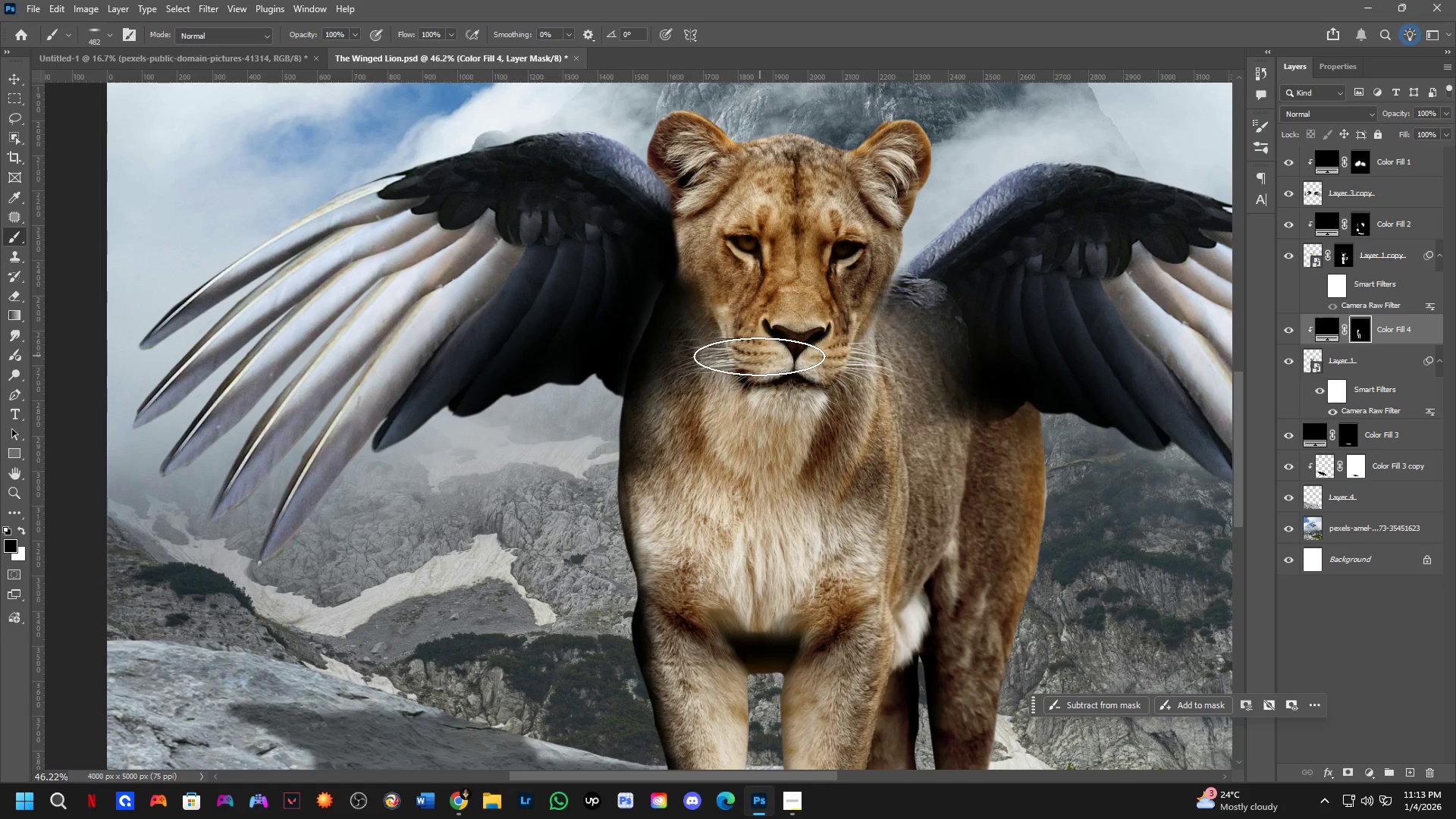 
left_click_drag(start_coordinate=[743, 408], to_coordinate=[780, 363])
 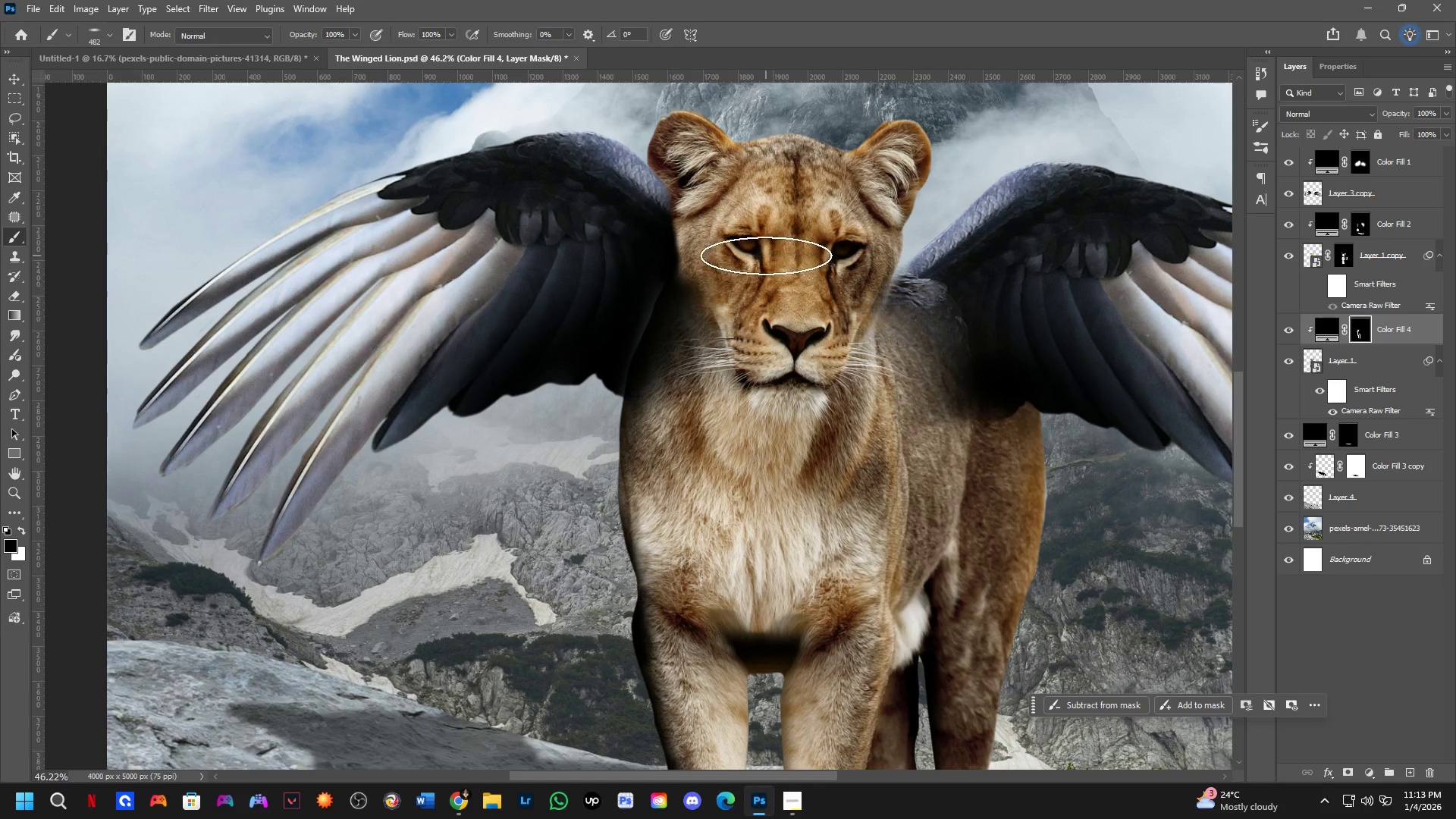 
left_click_drag(start_coordinate=[765, 256], to_coordinate=[774, 296])
 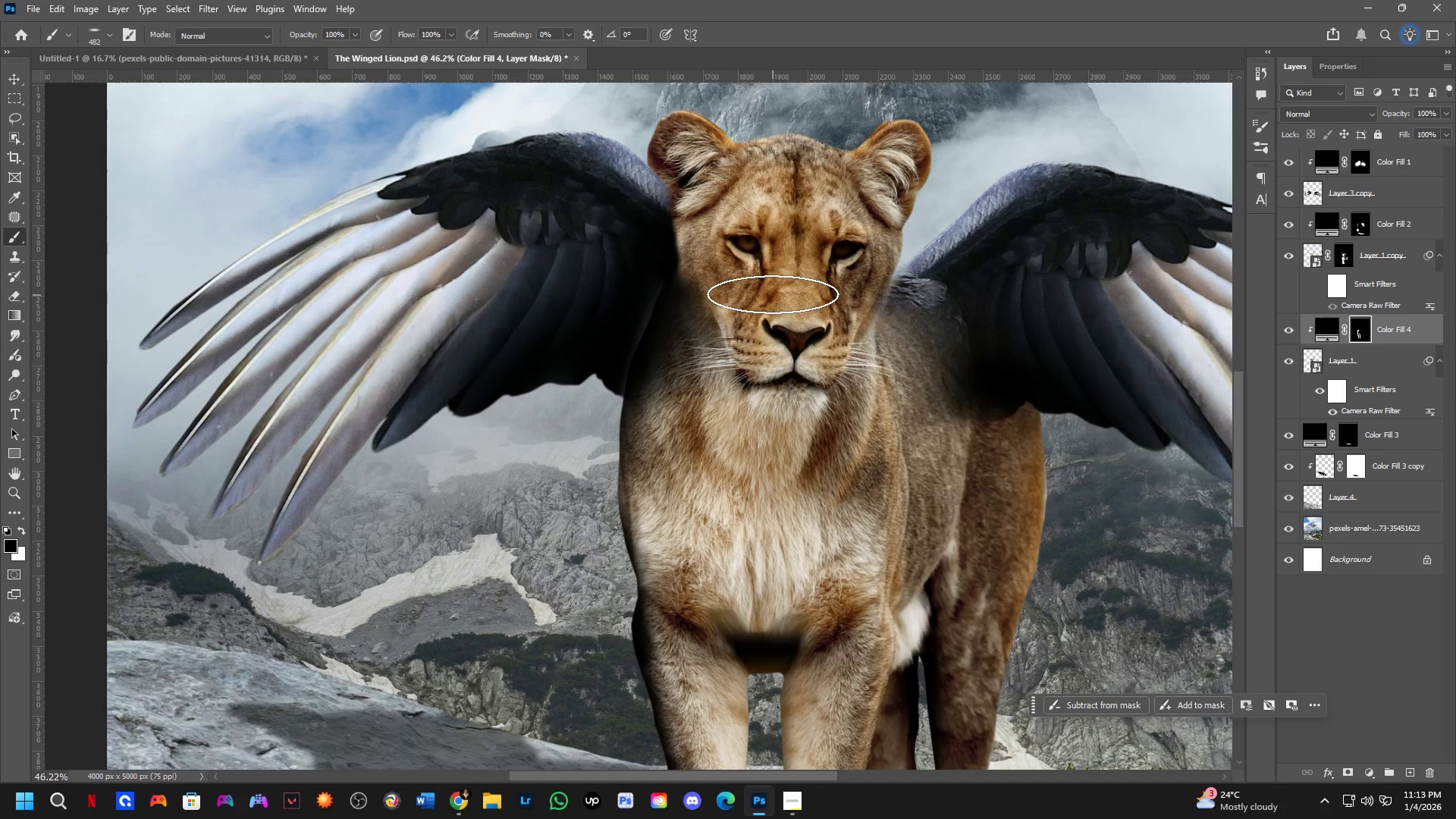 
hold_key(key=AltLeft, duration=0.31)
 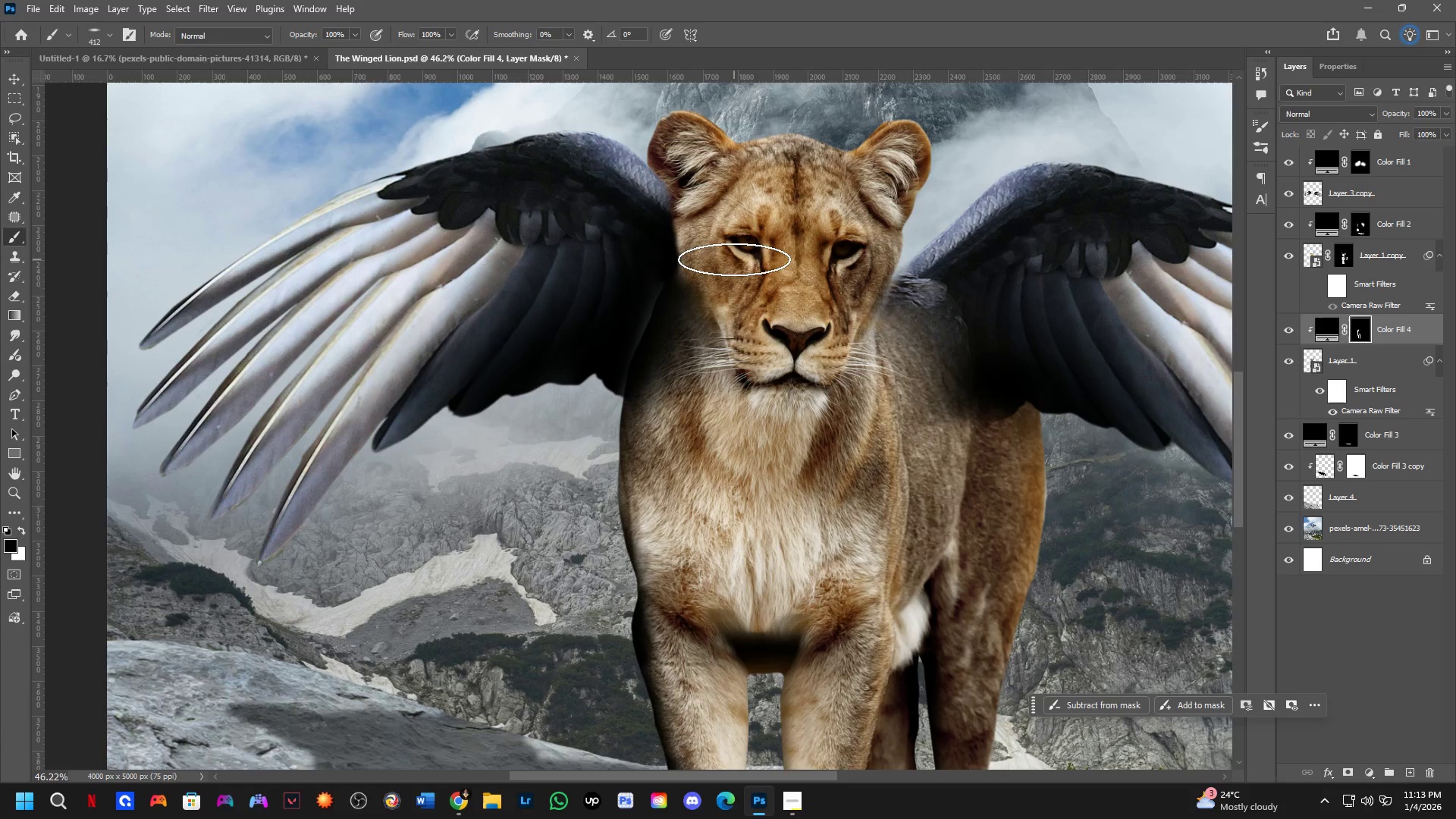 
key(X)
 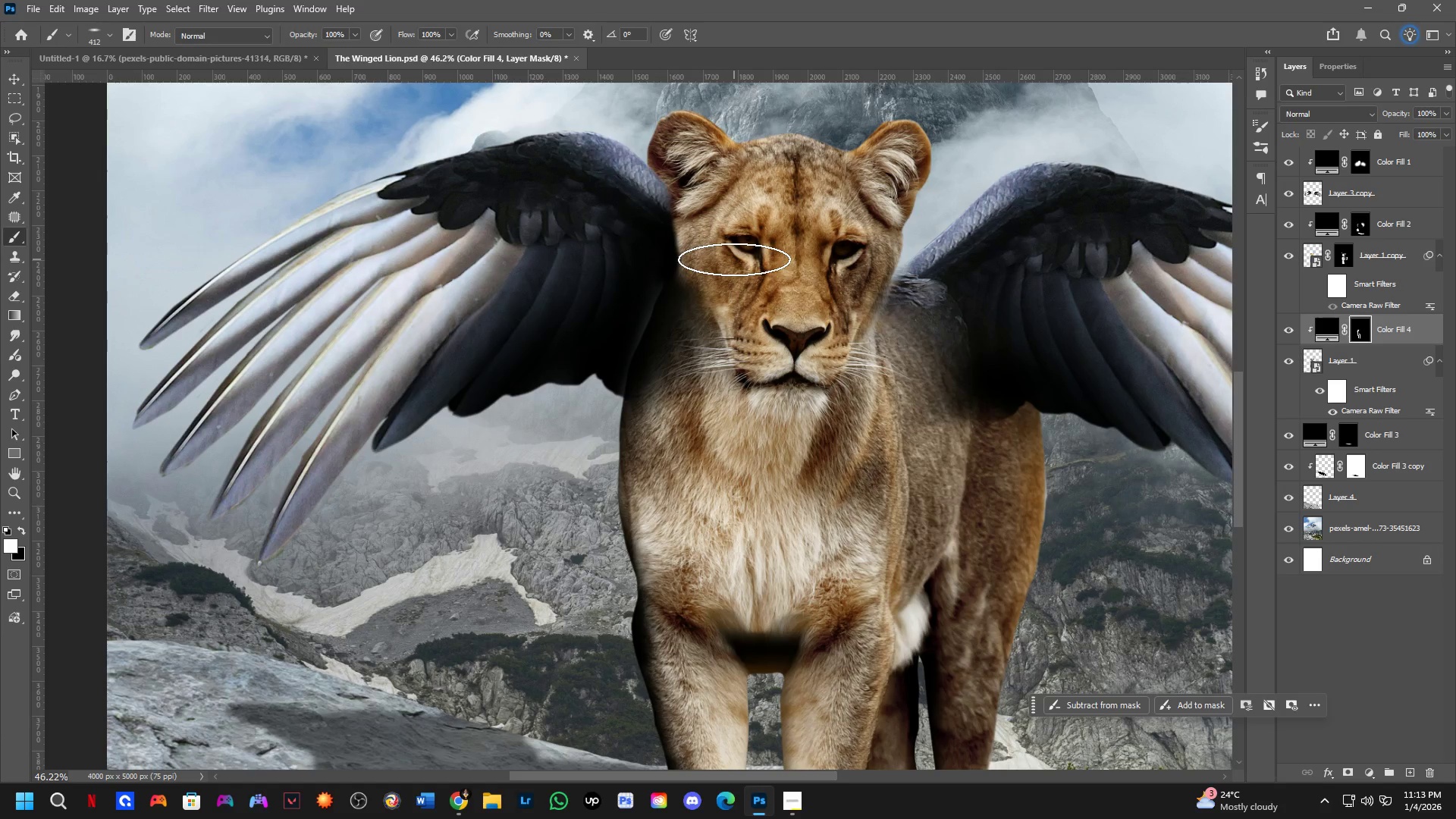 
left_click_drag(start_coordinate=[736, 264], to_coordinate=[774, 353])
 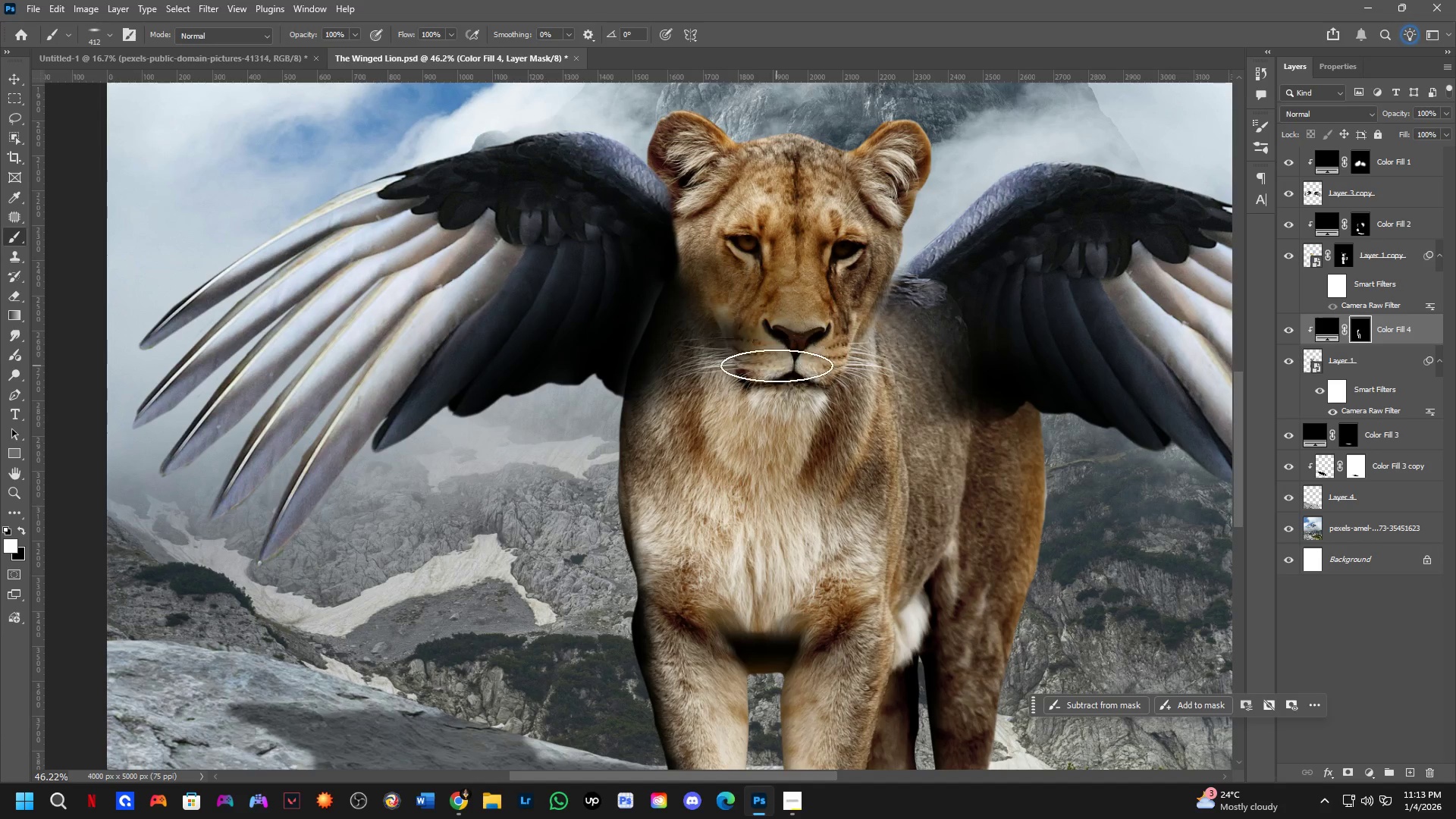 
key(Control+ControlLeft)
 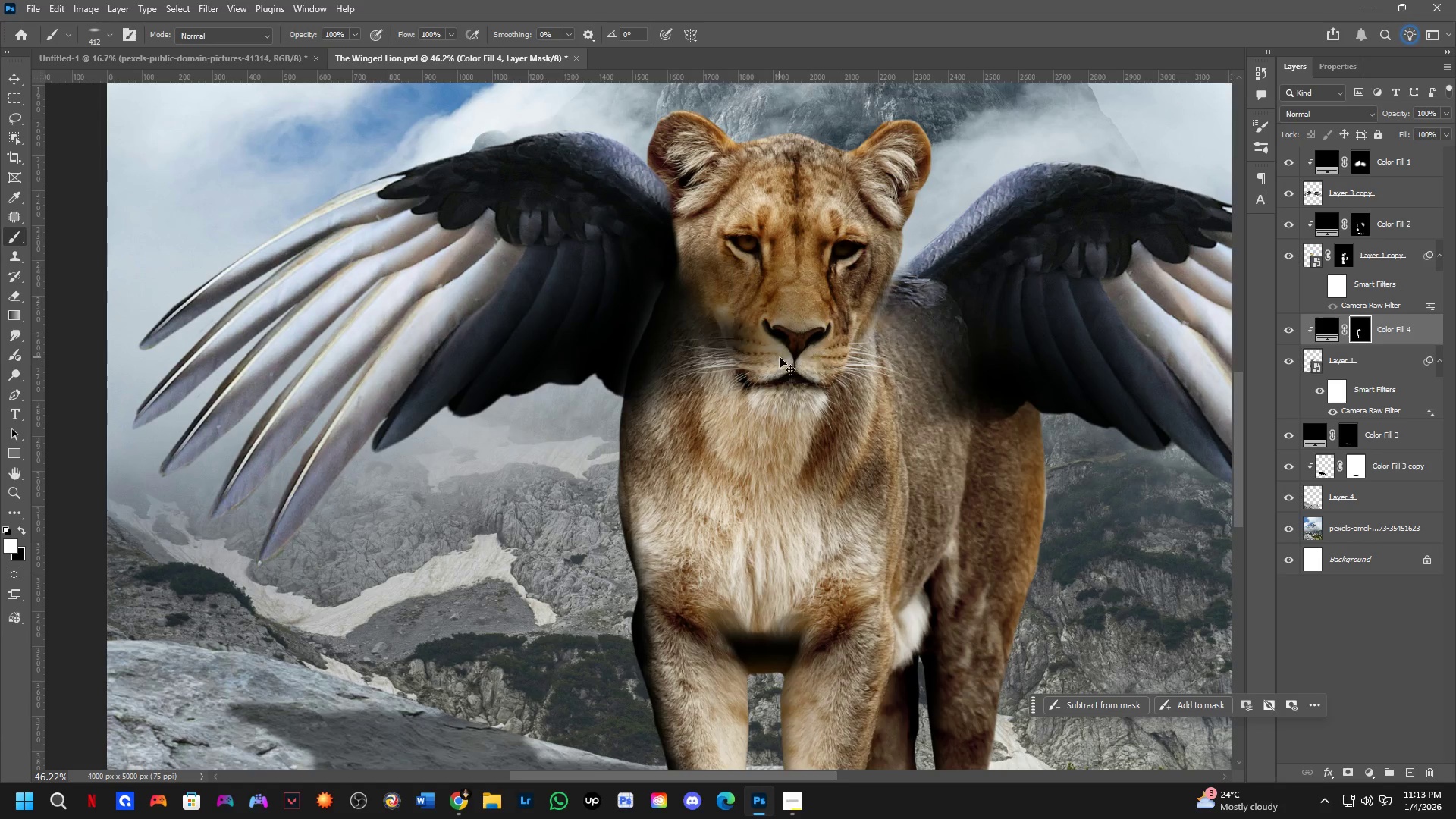 
key(Control+Z)
 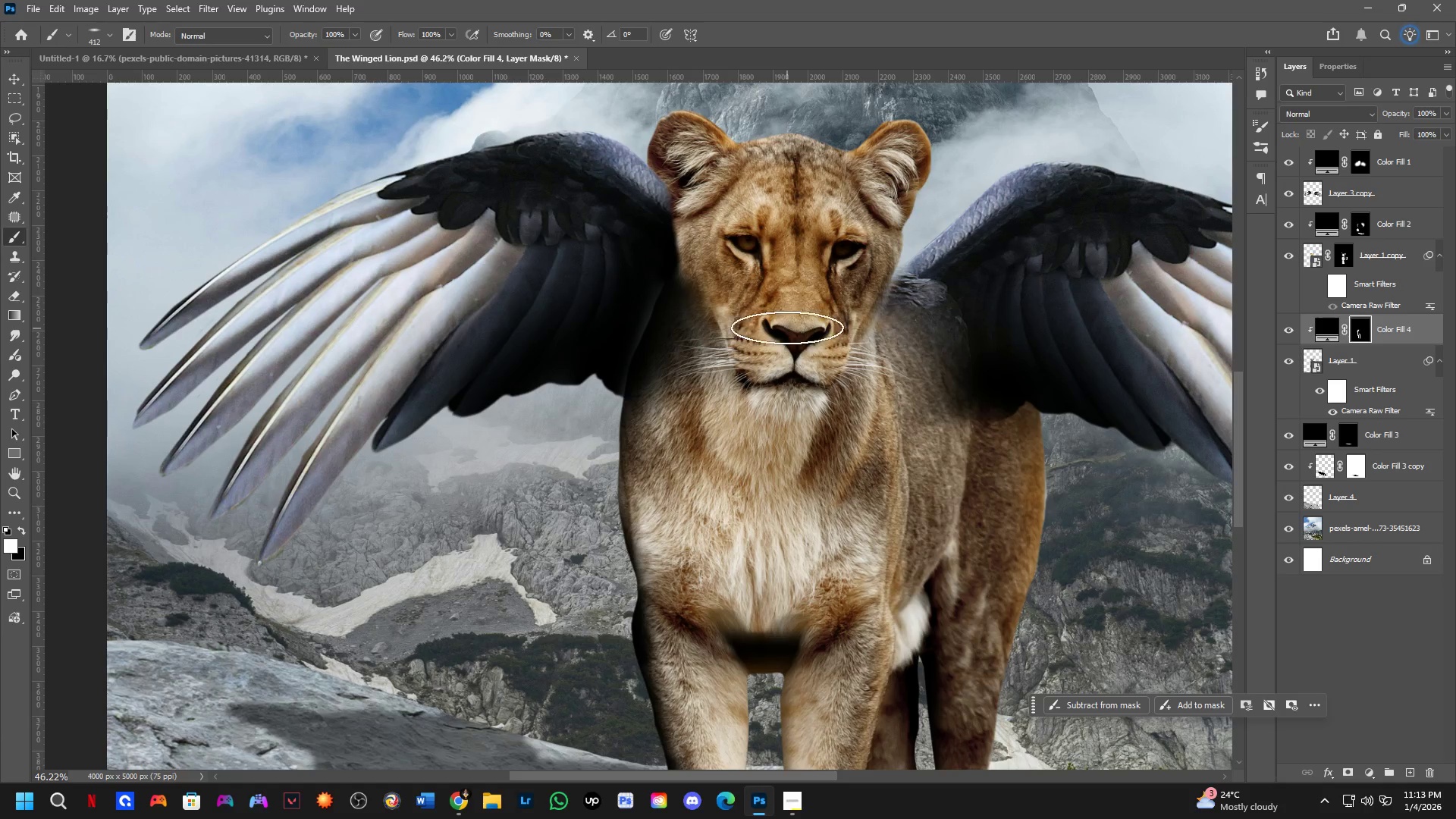 
hold_key(key=AltLeft, duration=0.48)
 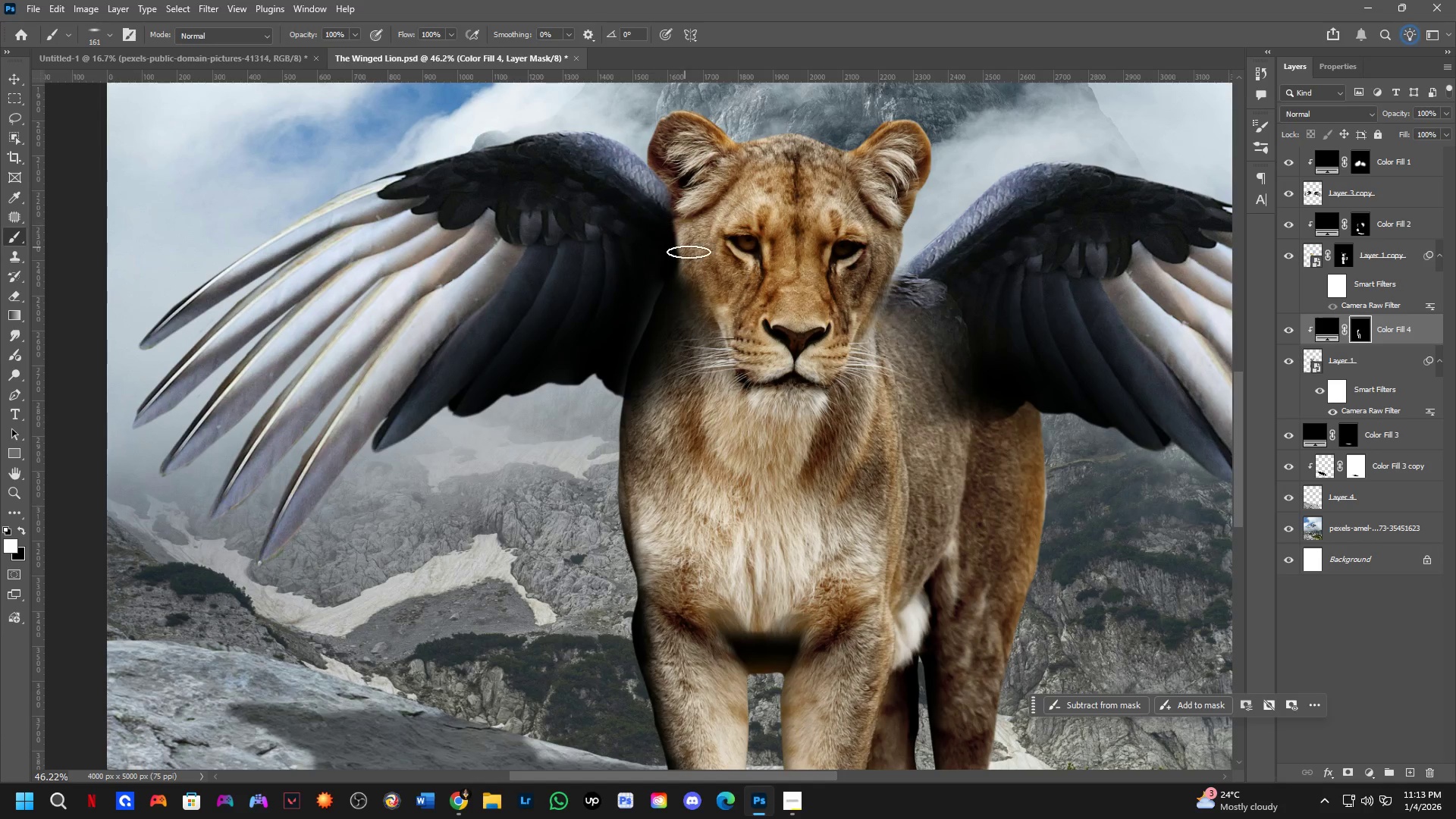 
left_click_drag(start_coordinate=[708, 268], to_coordinate=[739, 340])
 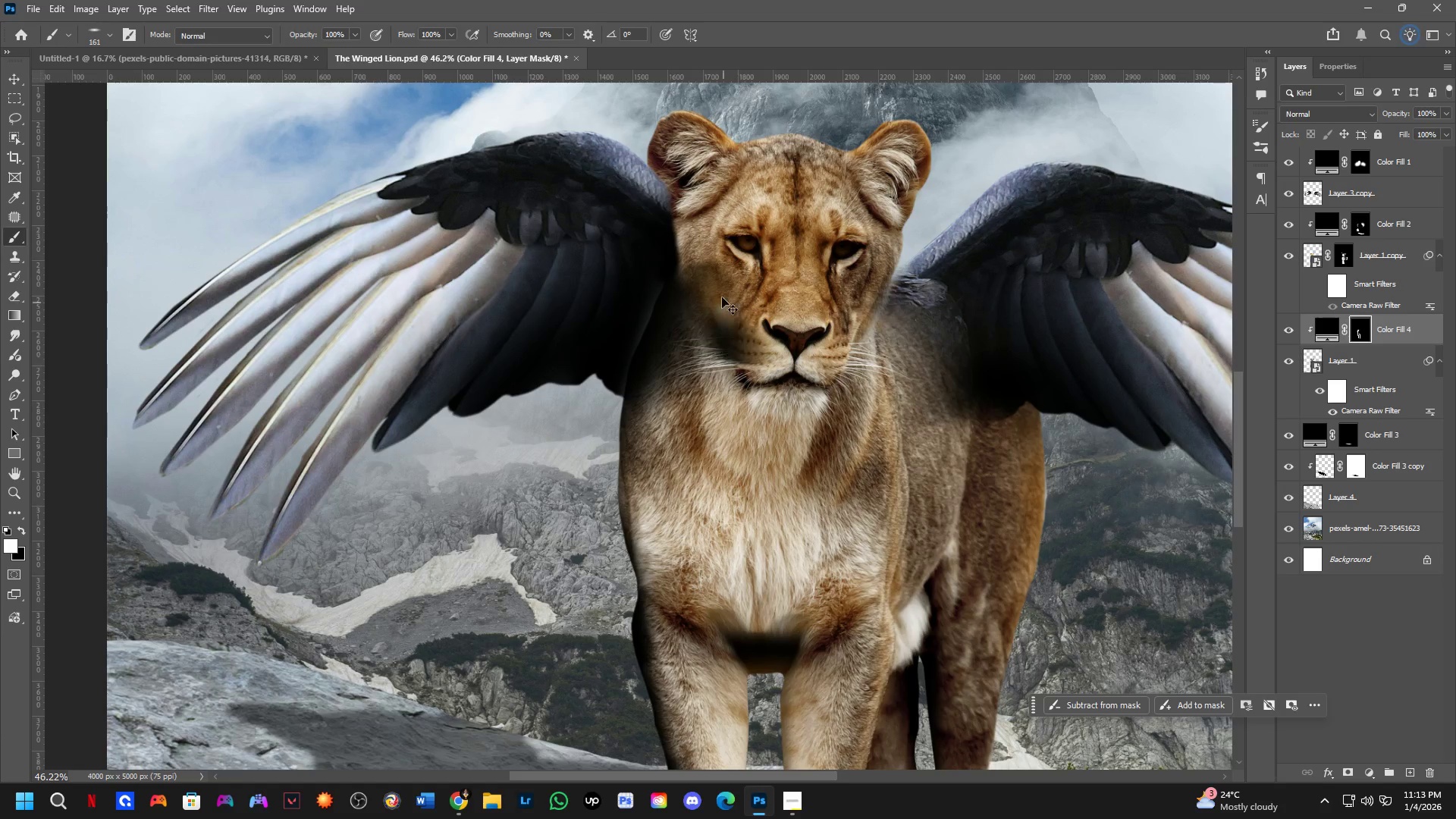 
key(Control+ControlLeft)
 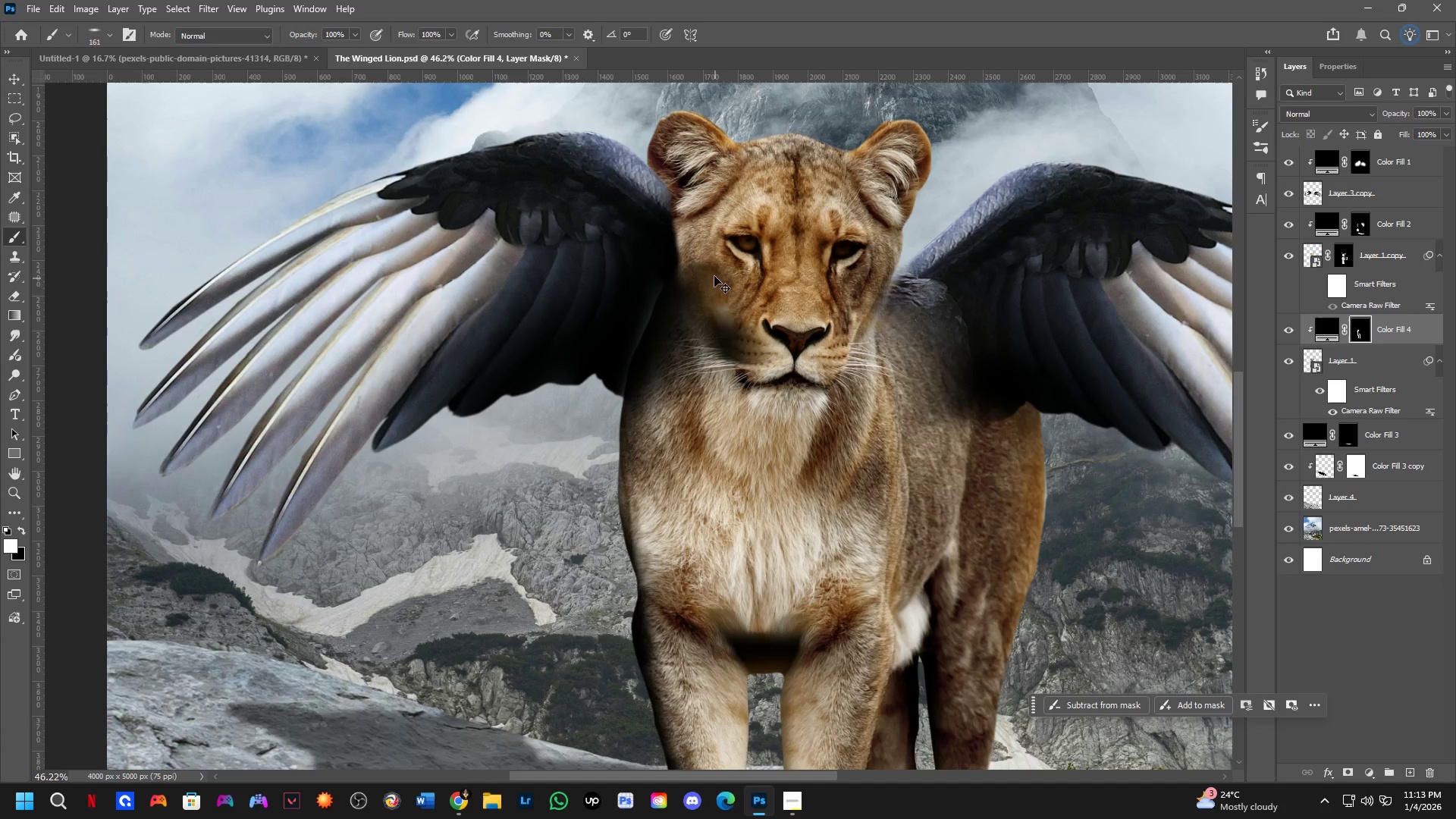 
key(Control+Z)
 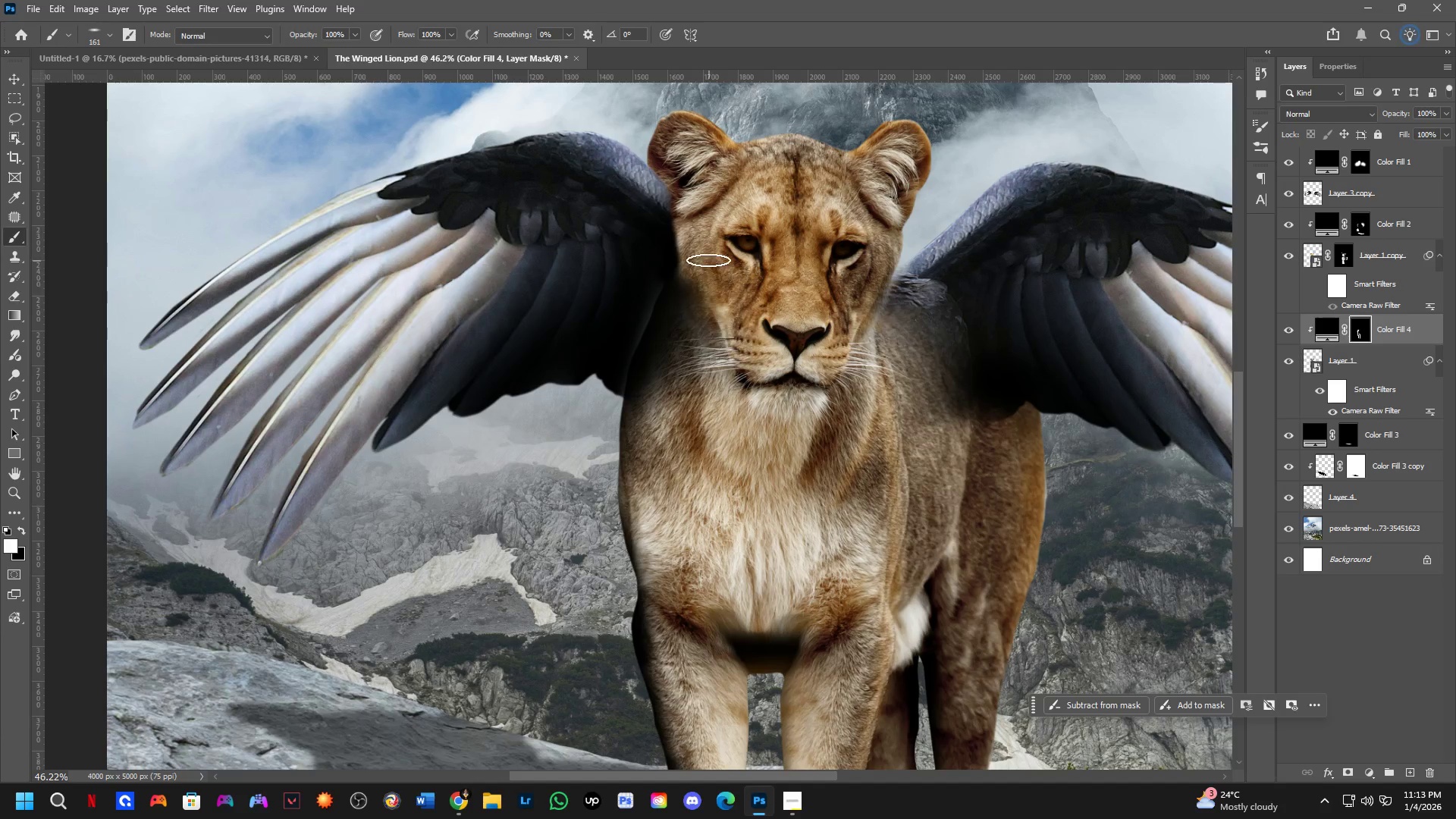 
type(xxx)
 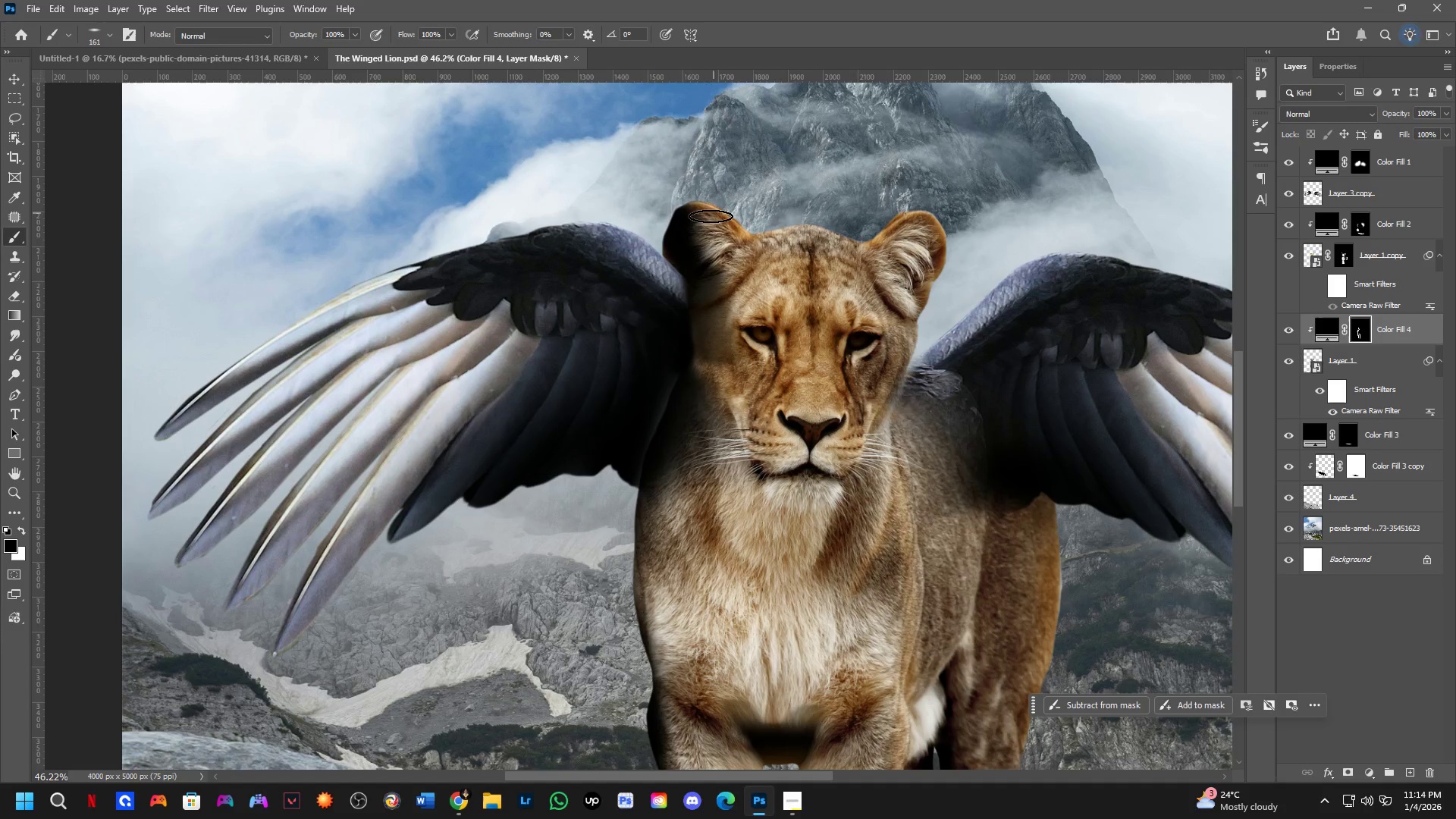 
left_click_drag(start_coordinate=[708, 261], to_coordinate=[761, 379])
 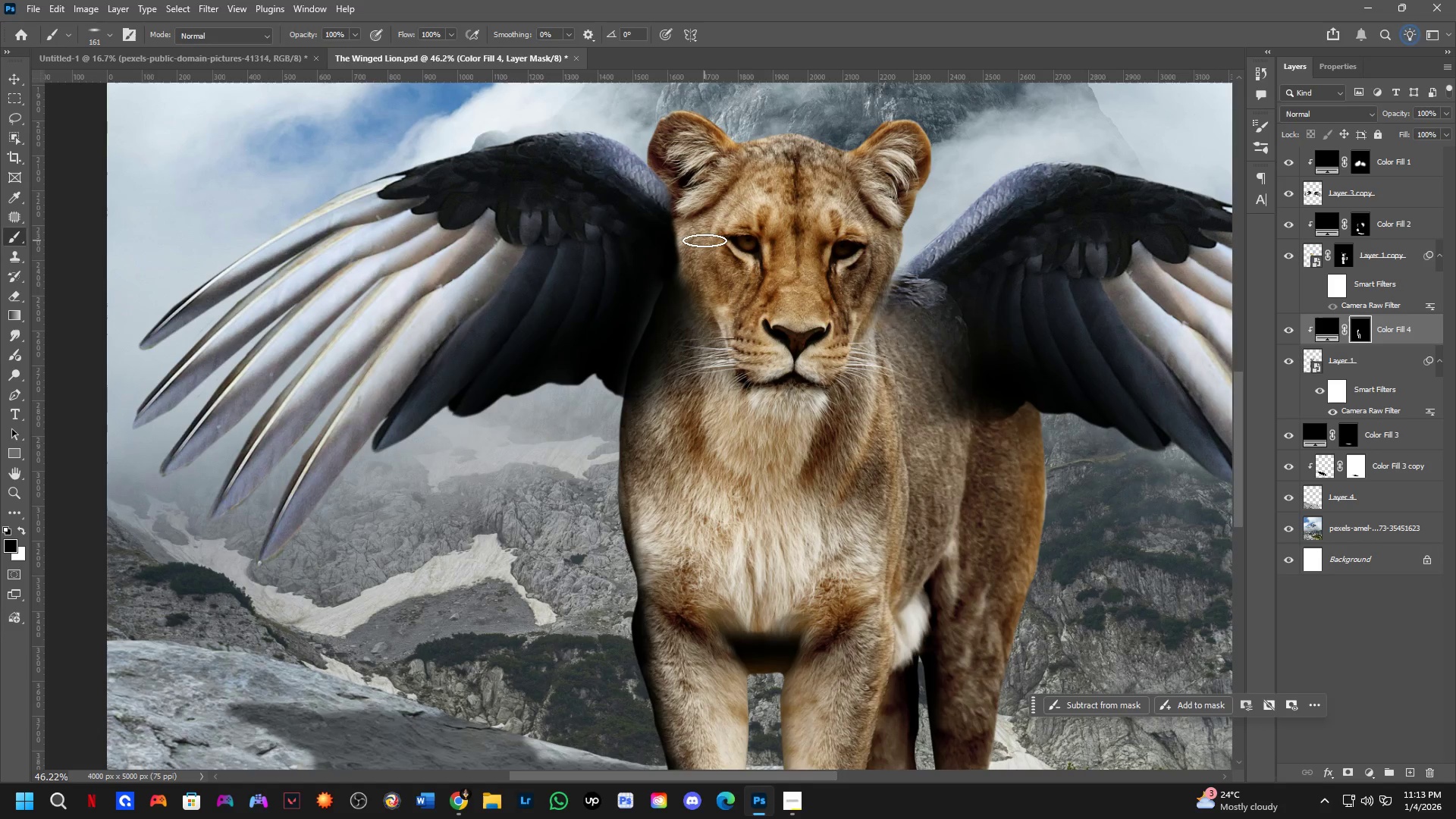 
hold_key(key=Space, duration=0.41)
 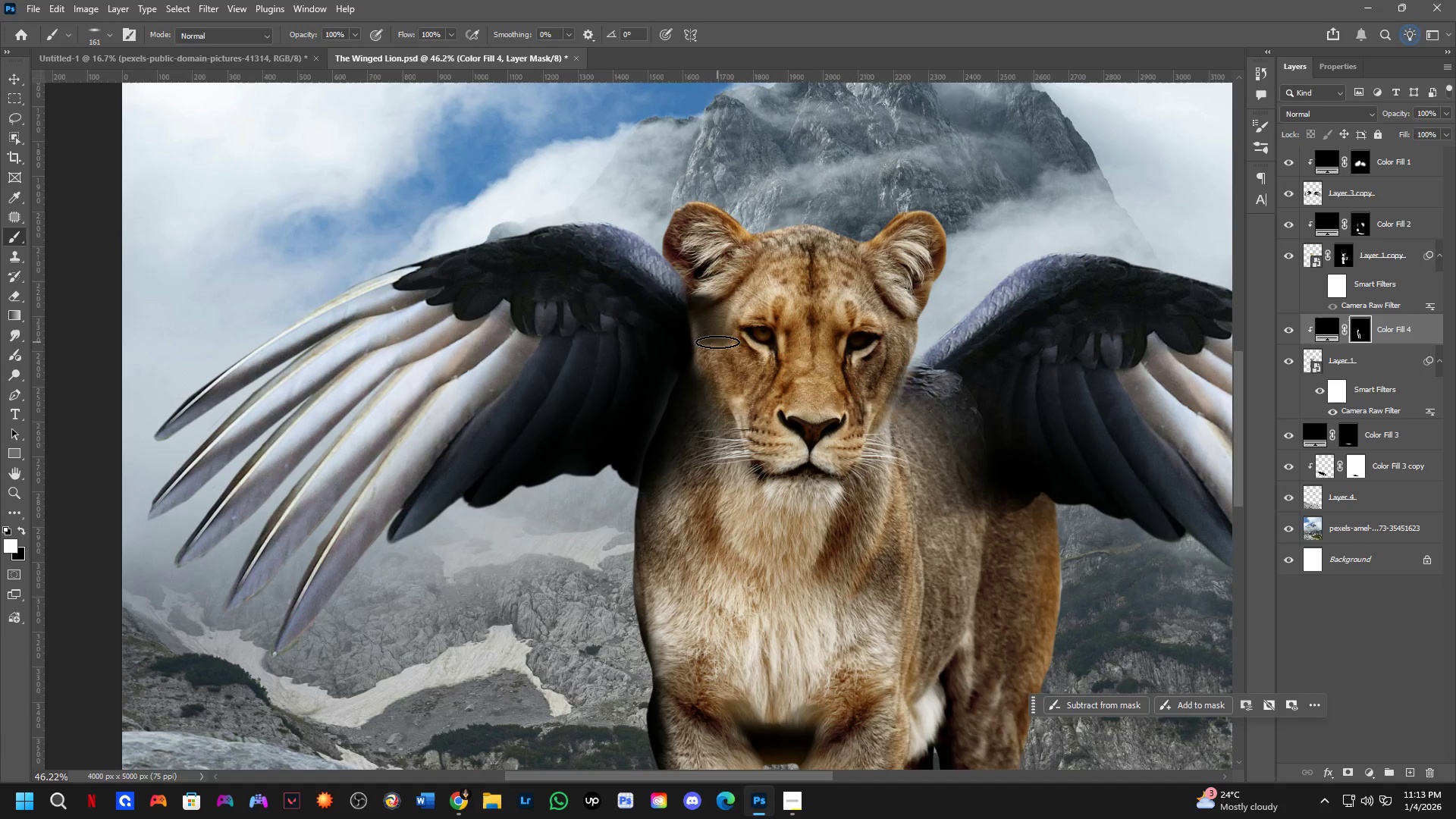 
left_click_drag(start_coordinate=[704, 240], to_coordinate=[720, 331])
 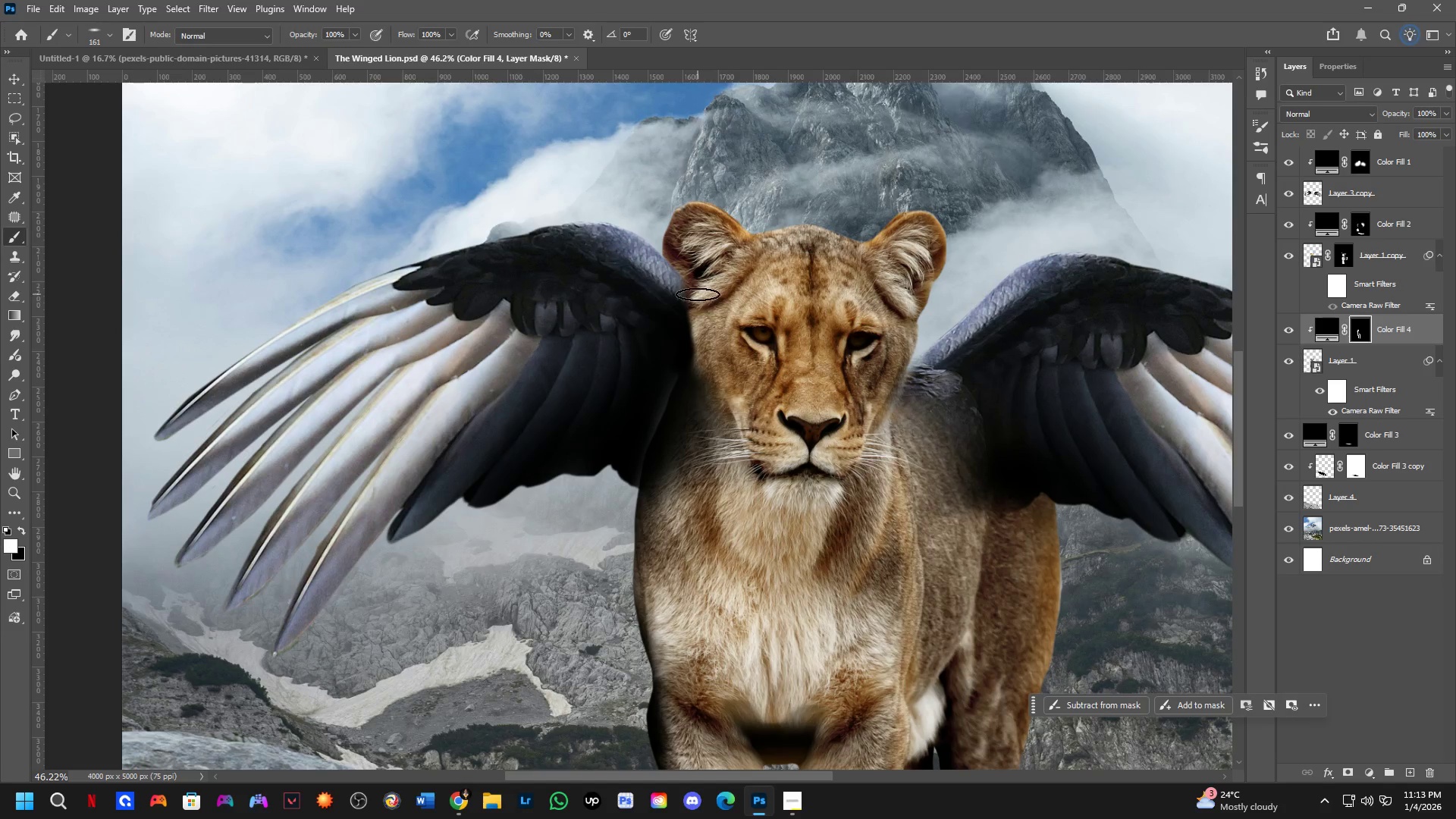 
left_click_drag(start_coordinate=[699, 299], to_coordinate=[693, 202])
 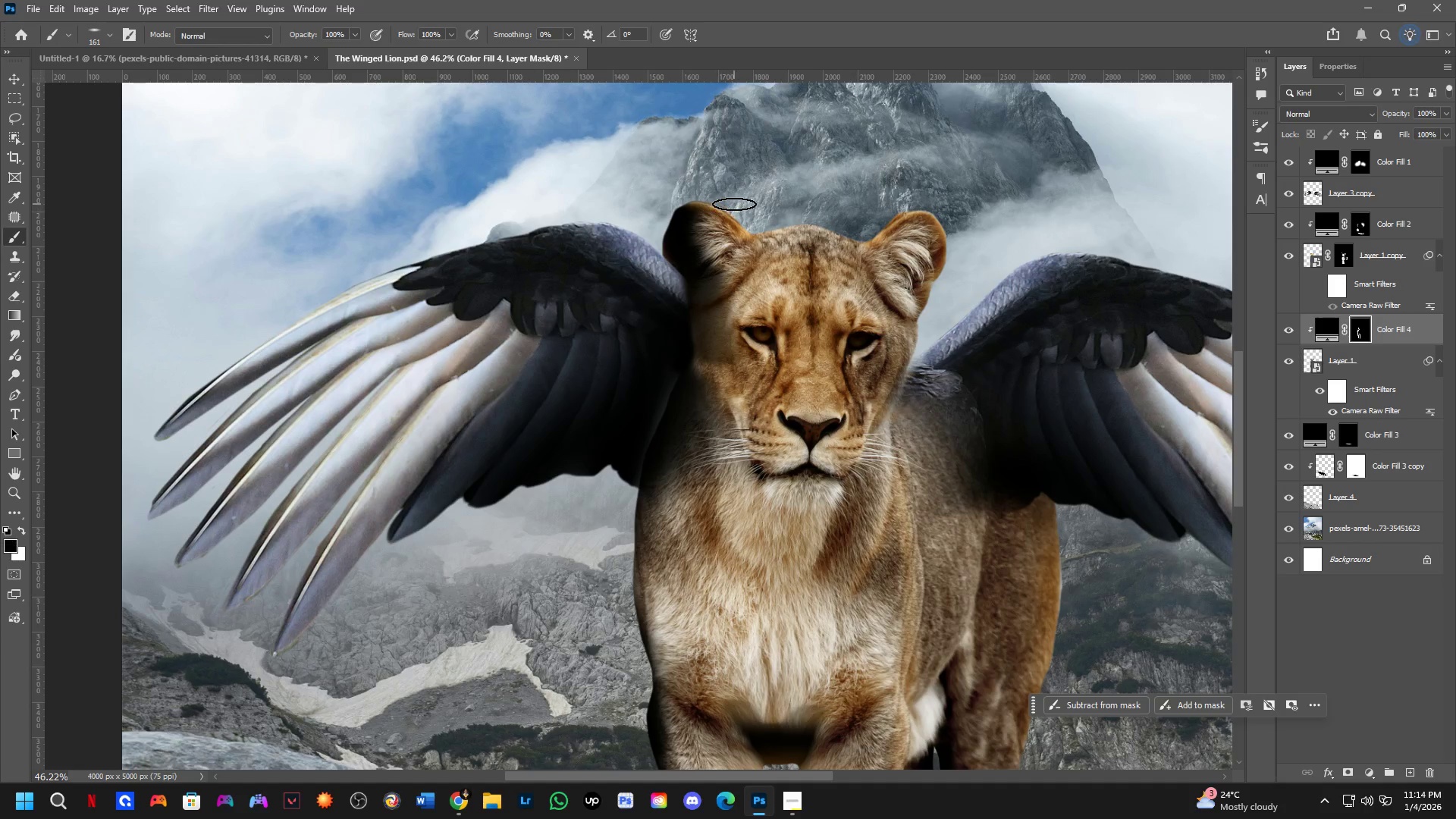 
left_click_drag(start_coordinate=[732, 203], to_coordinate=[718, 237])
 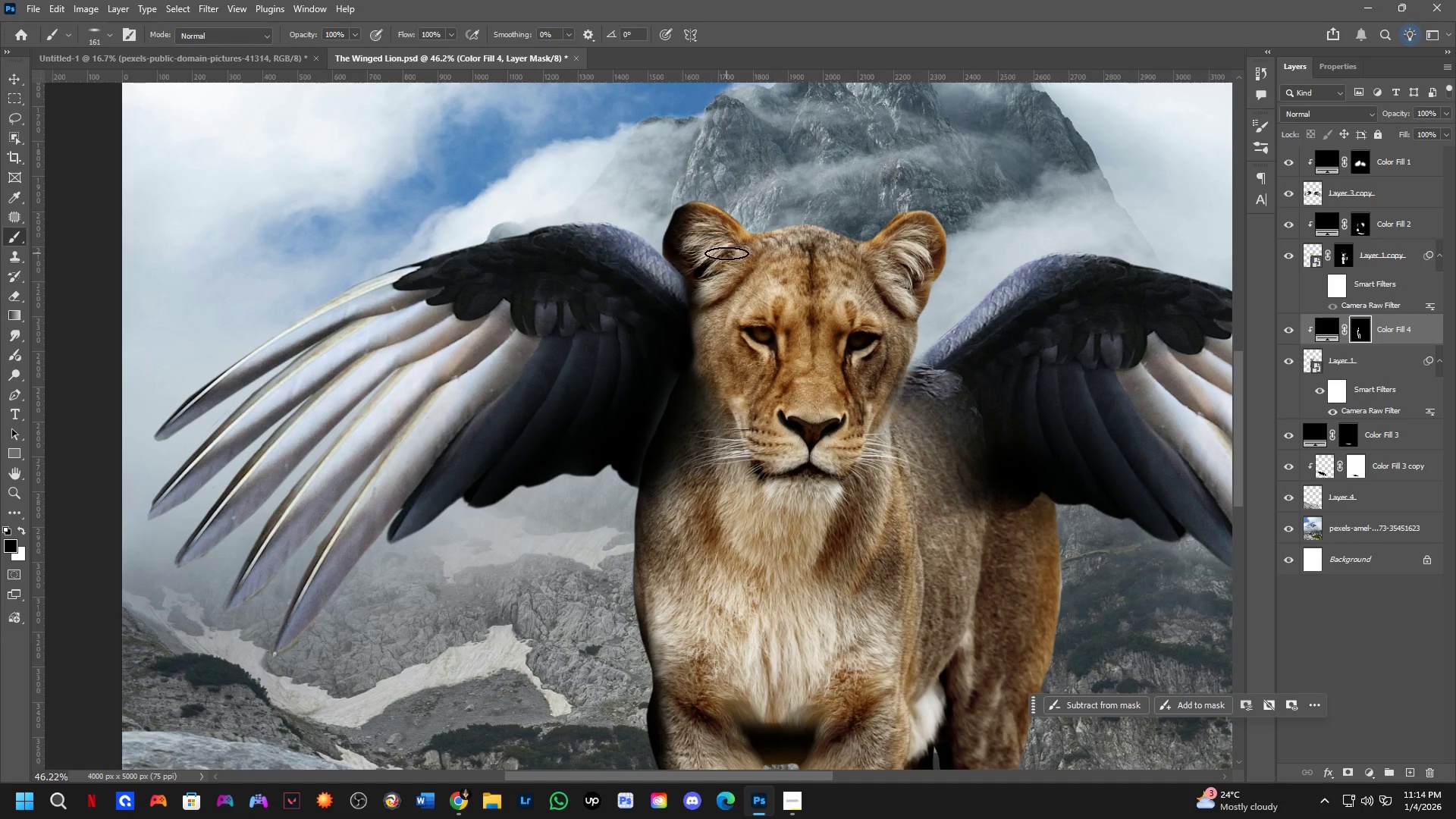 
hold_key(key=Space, duration=0.47)
 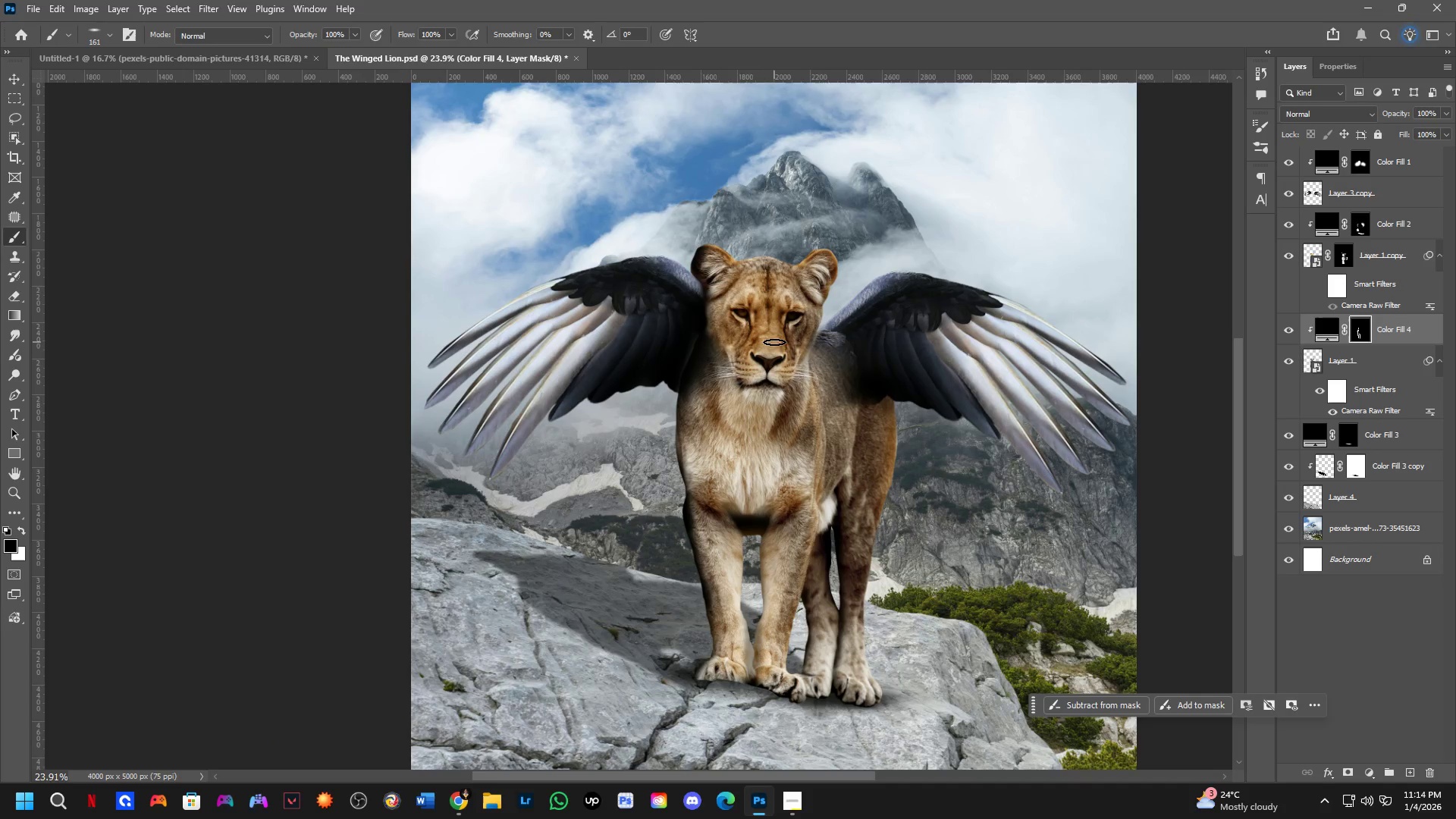 
left_click_drag(start_coordinate=[775, 341], to_coordinate=[767, 343])
 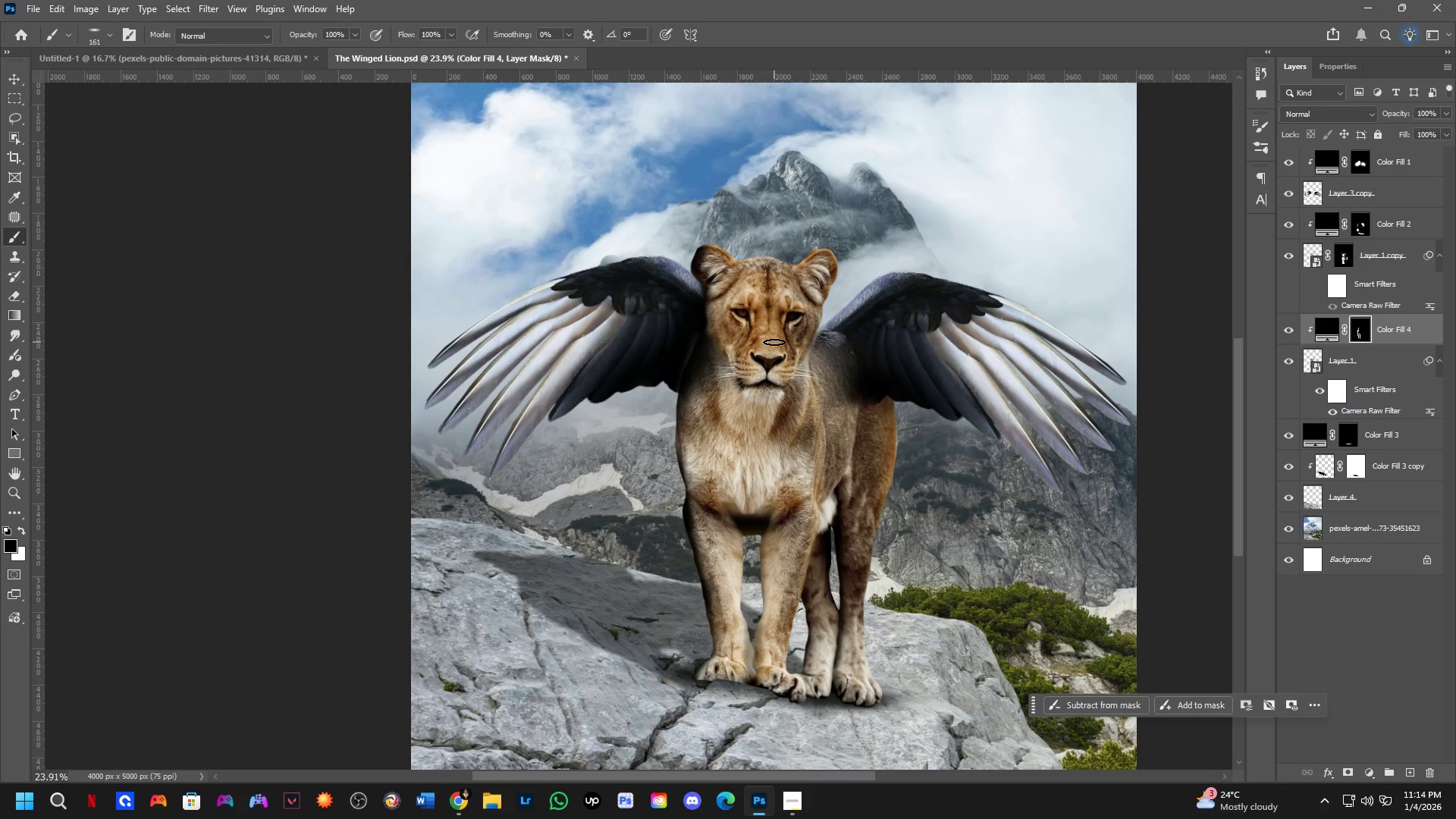 
scroll: coordinate [760, 325], scroll_direction: down, amount: 7.0
 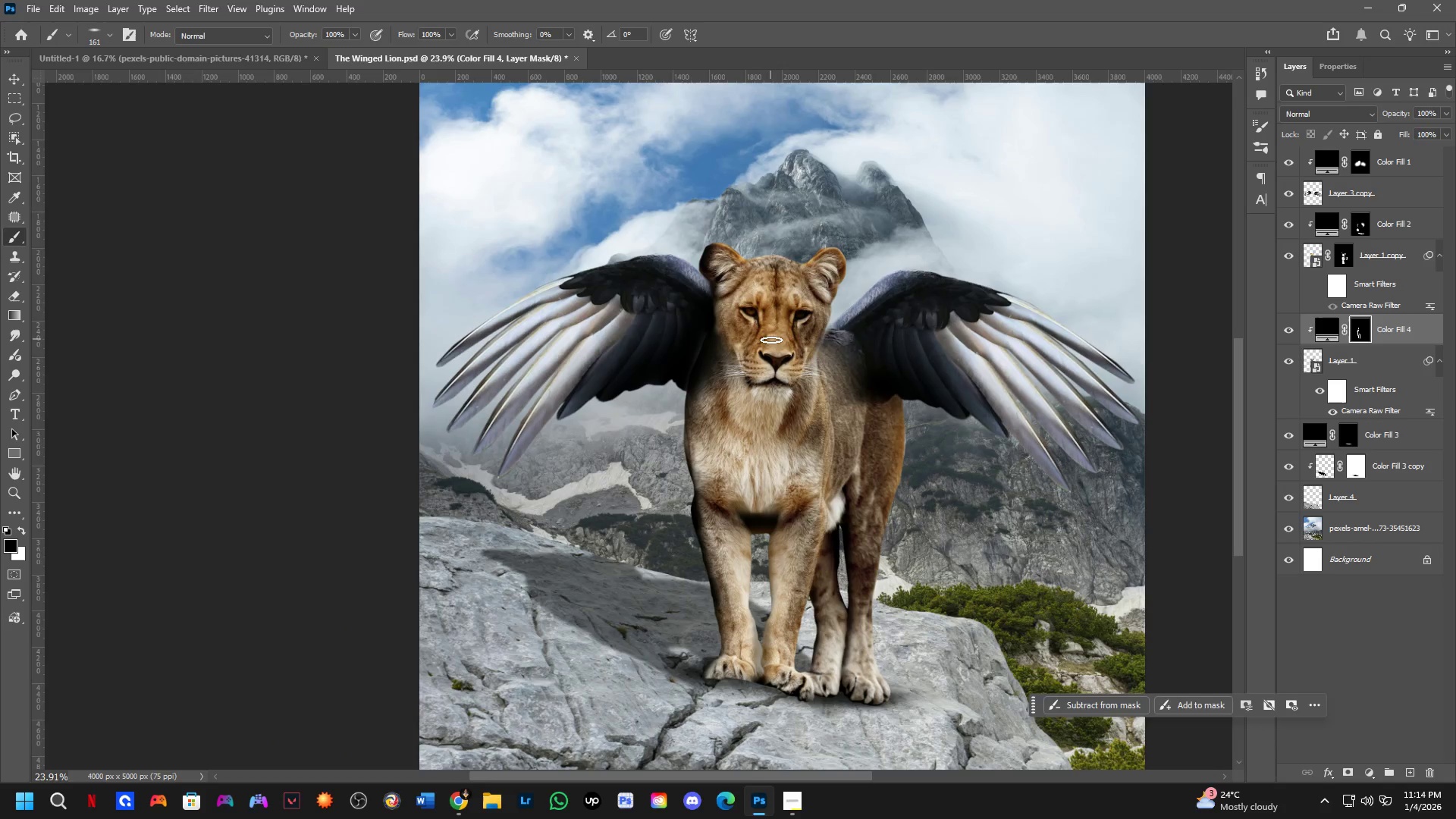 
key(Shift+ShiftLeft)
 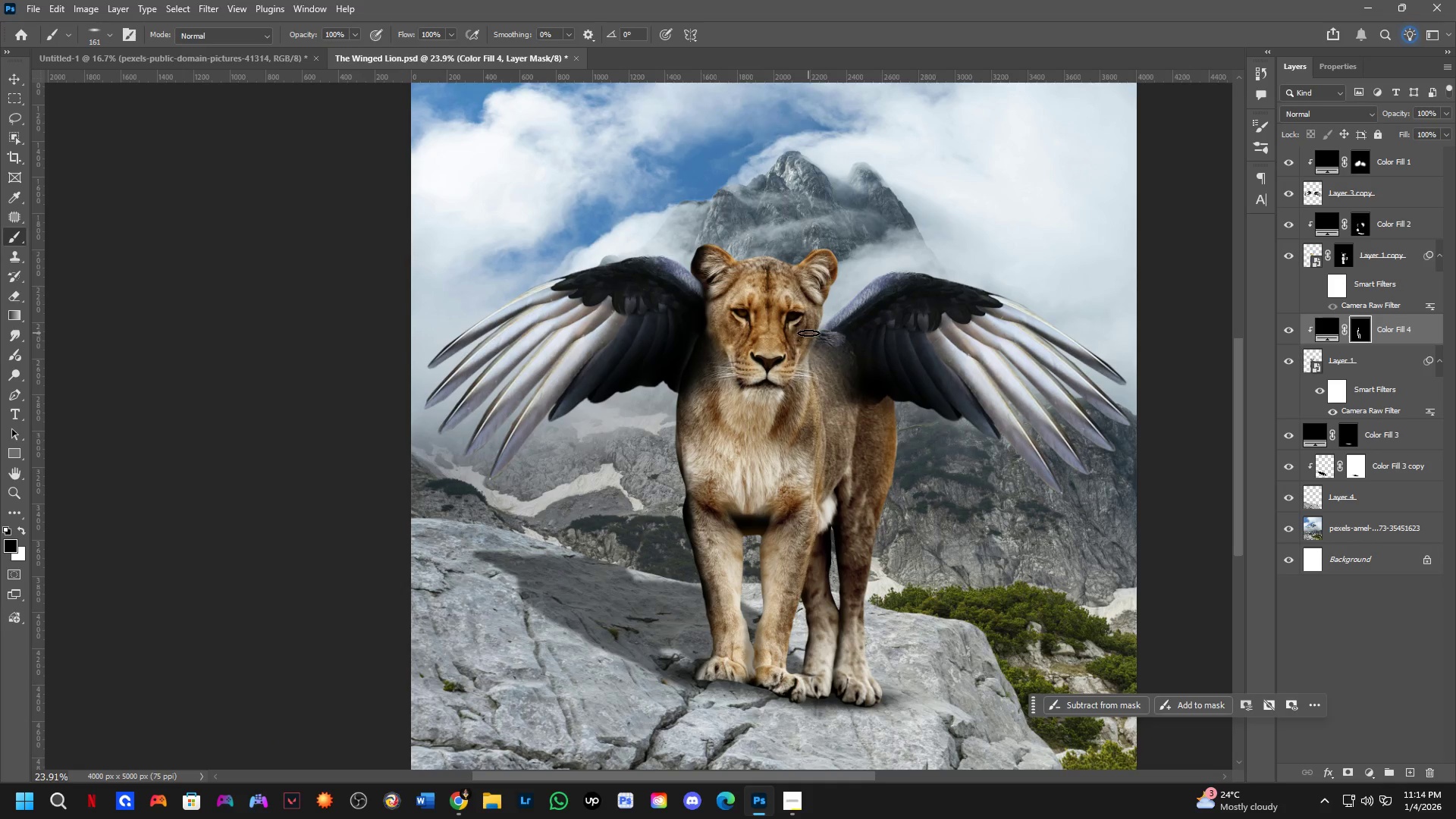 
scroll: coordinate [832, 328], scroll_direction: up, amount: 10.0
 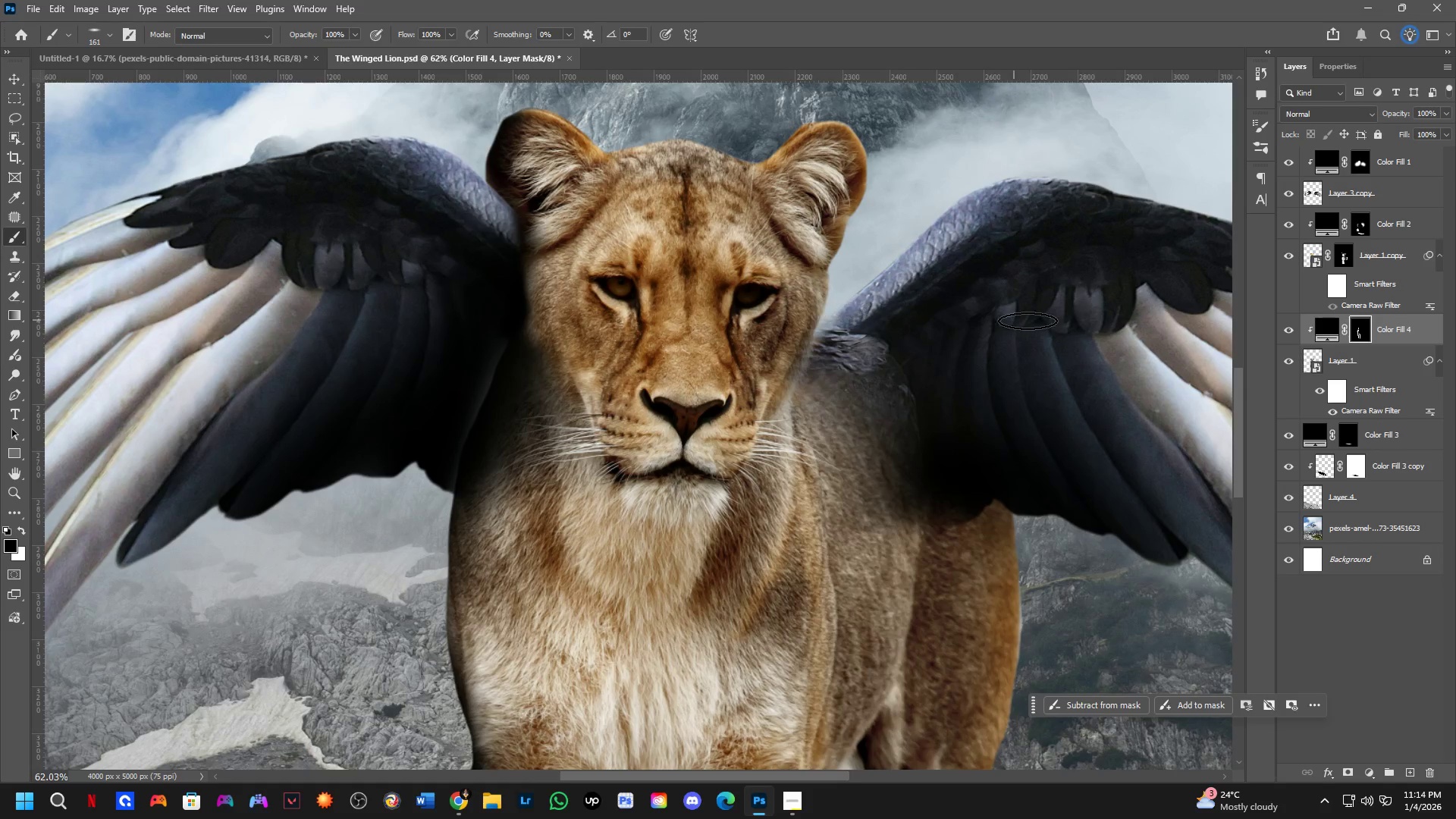 
hold_key(key=ControlLeft, duration=0.38)
left_click([1018, 313])
 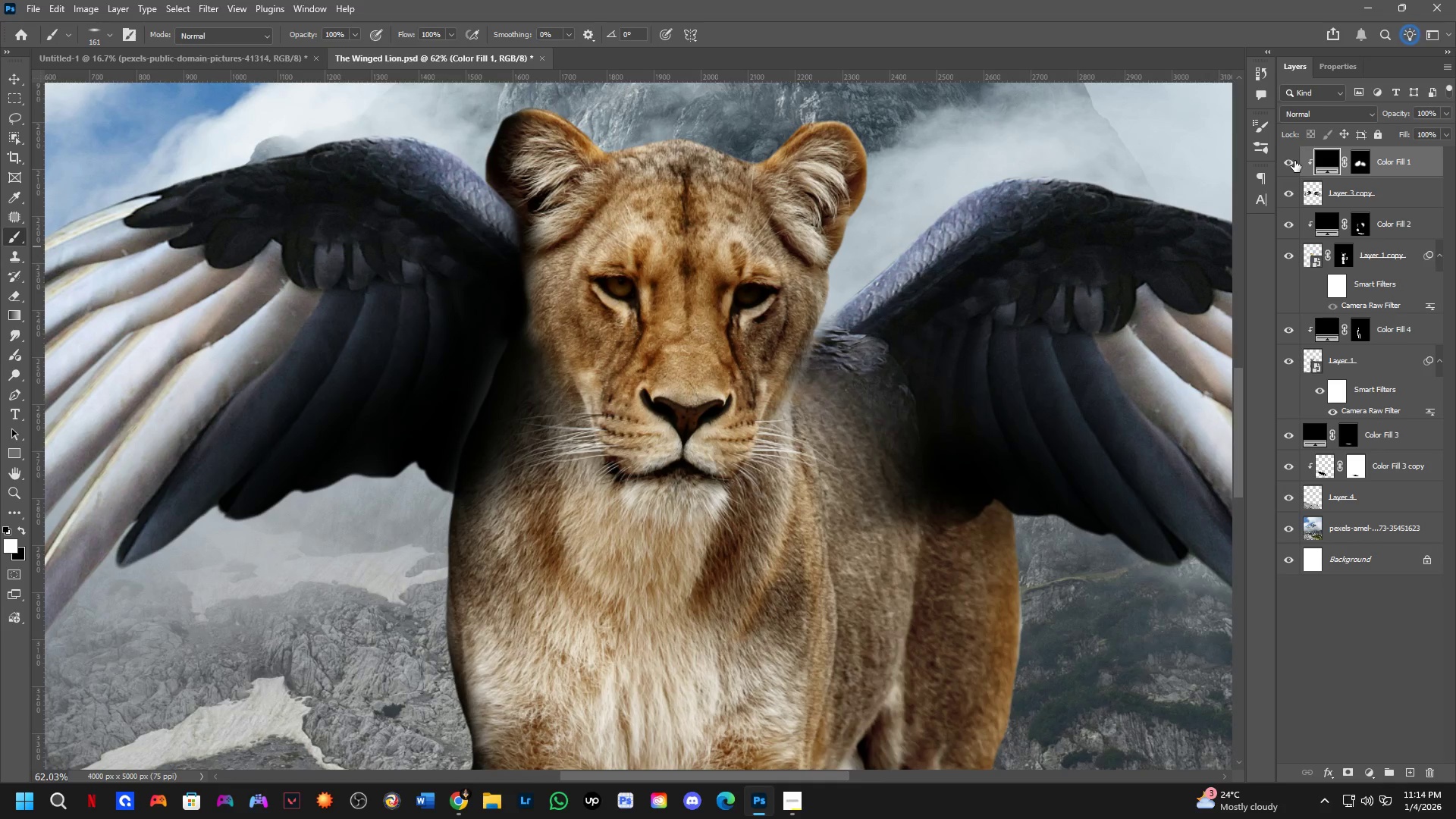 
double_click([1294, 161])
 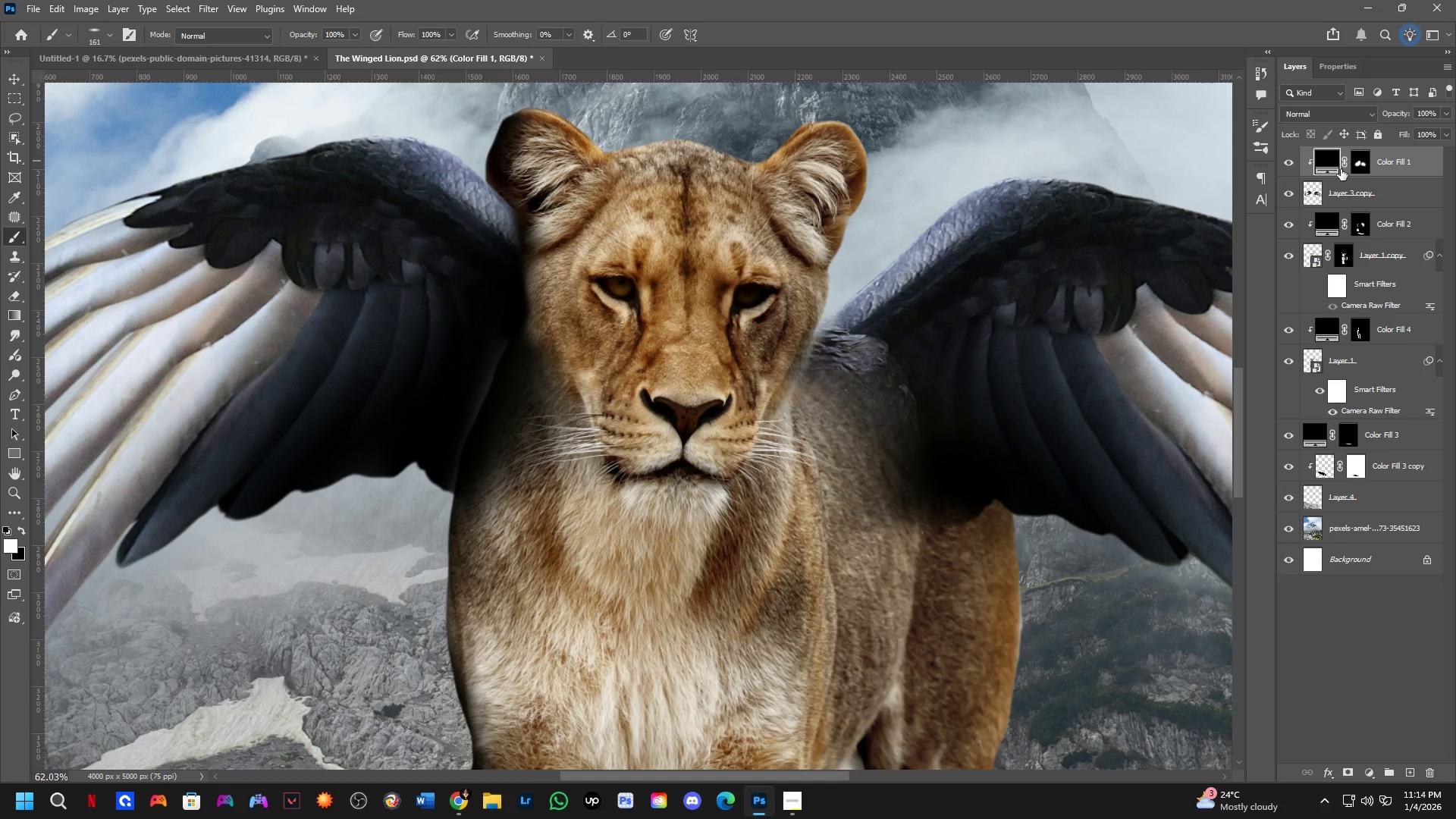 
left_click([1354, 160])
 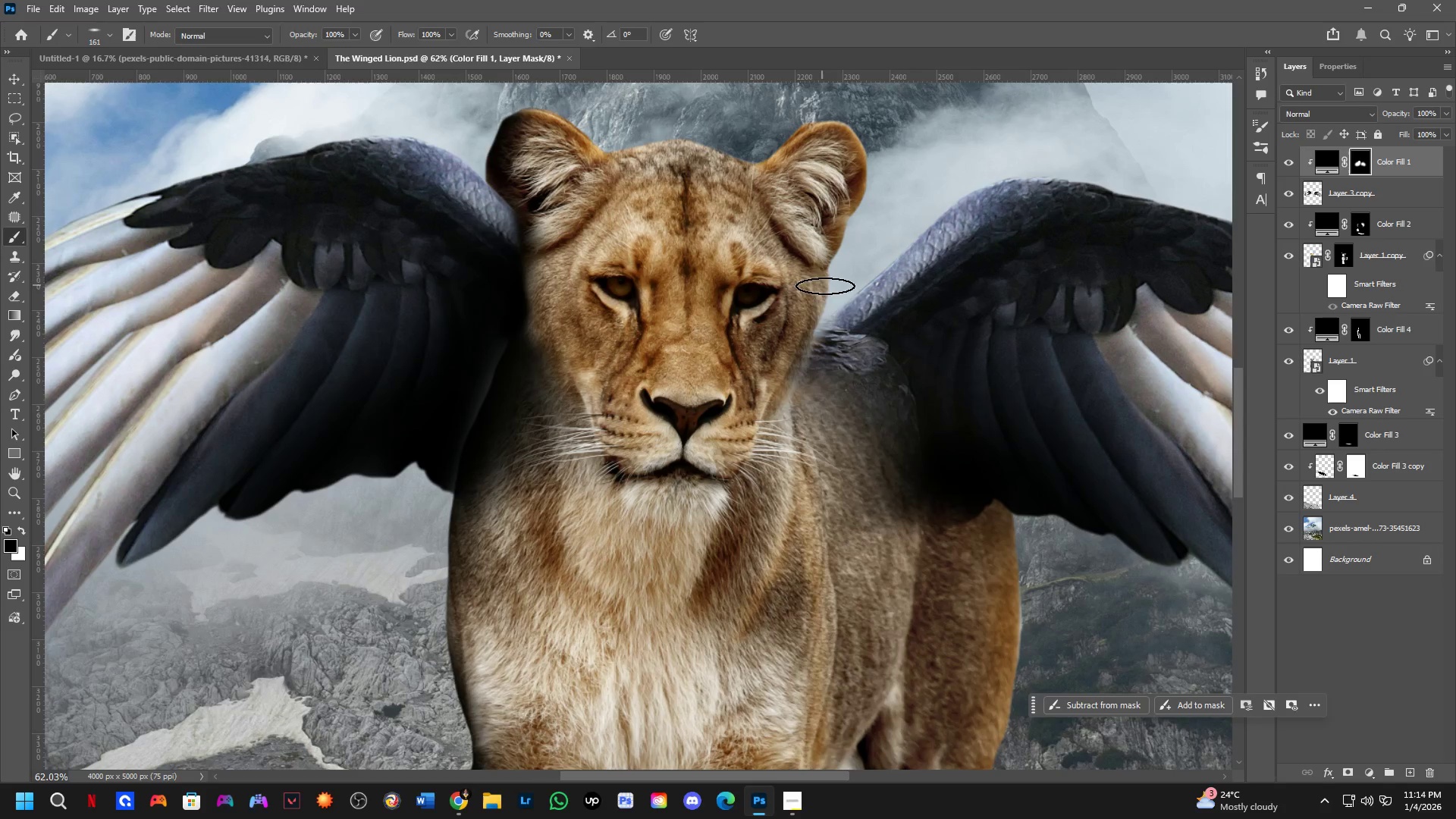 
left_click_drag(start_coordinate=[836, 300], to_coordinate=[862, 267])
 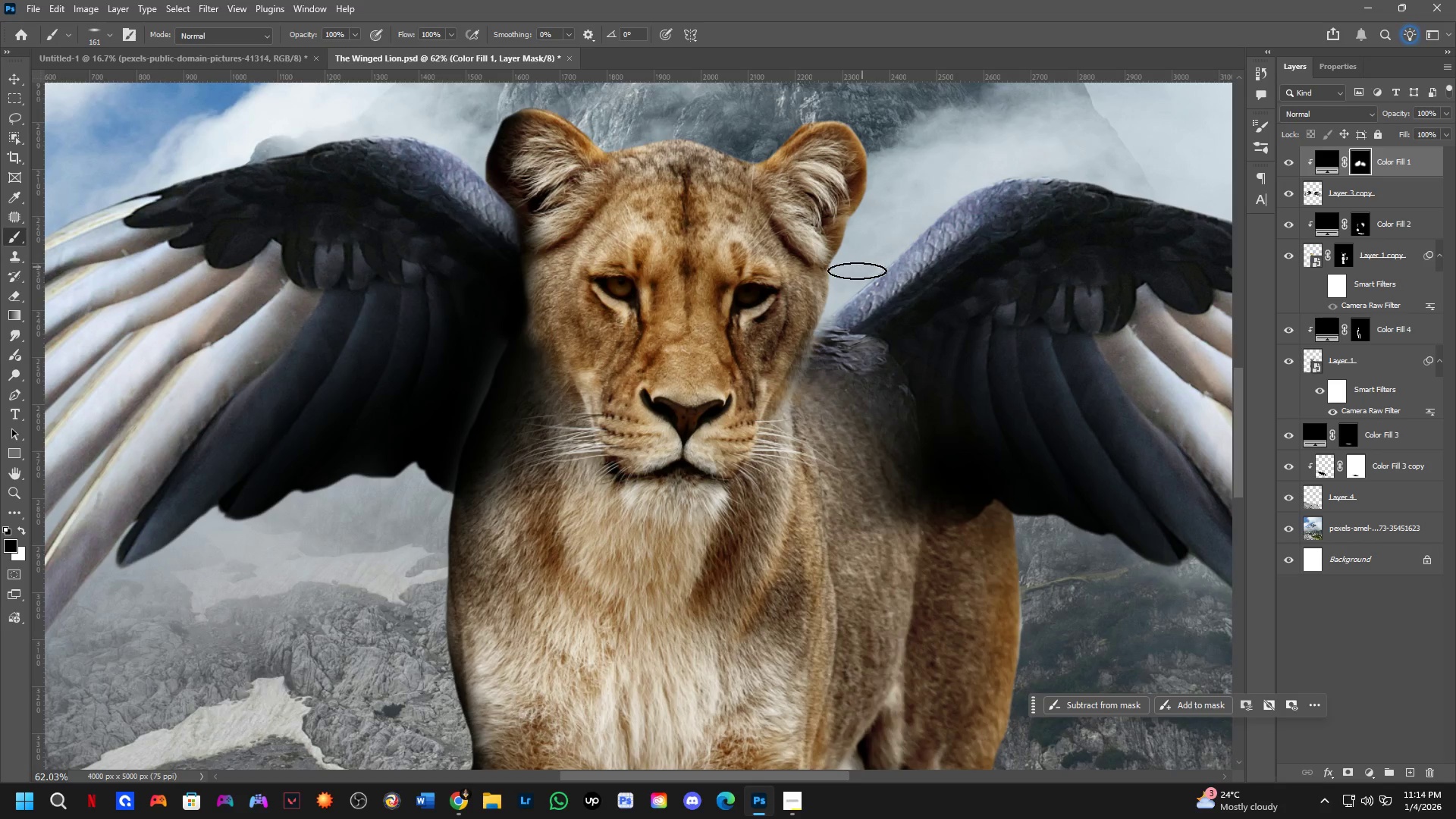 
key(X)
 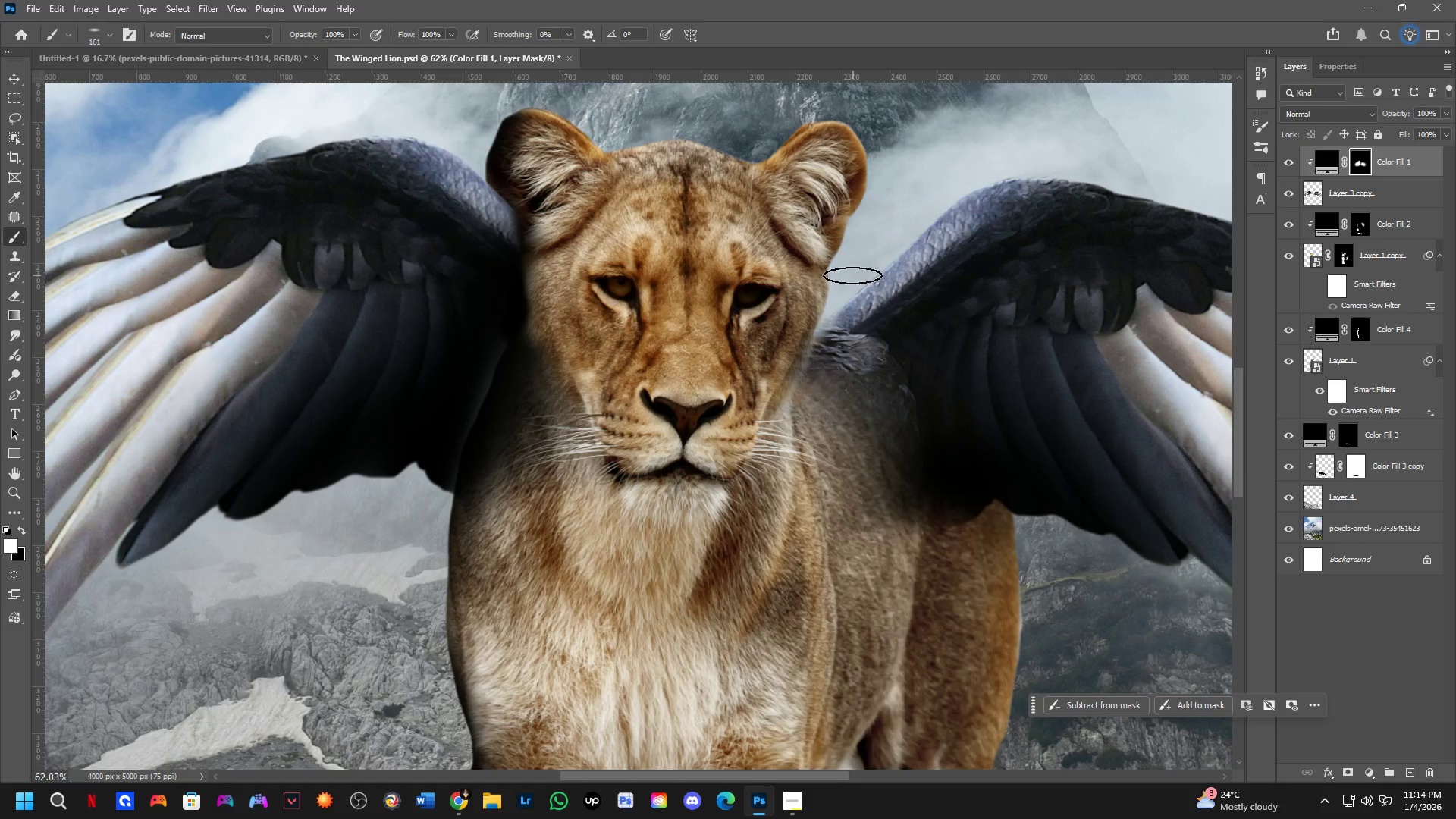 
left_click_drag(start_coordinate=[850, 278], to_coordinate=[981, 159])
 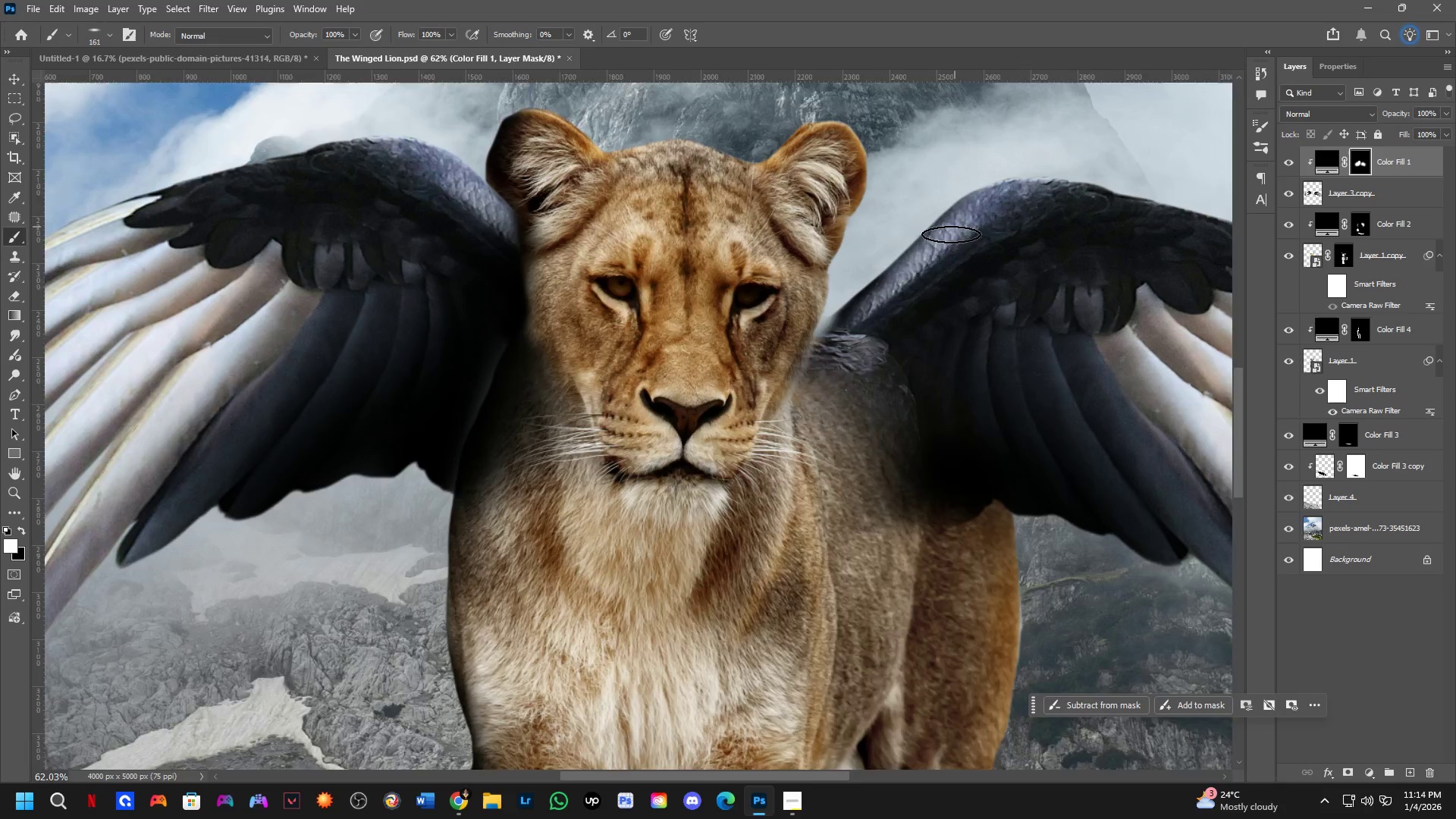 
hold_key(key=Space, duration=0.45)
 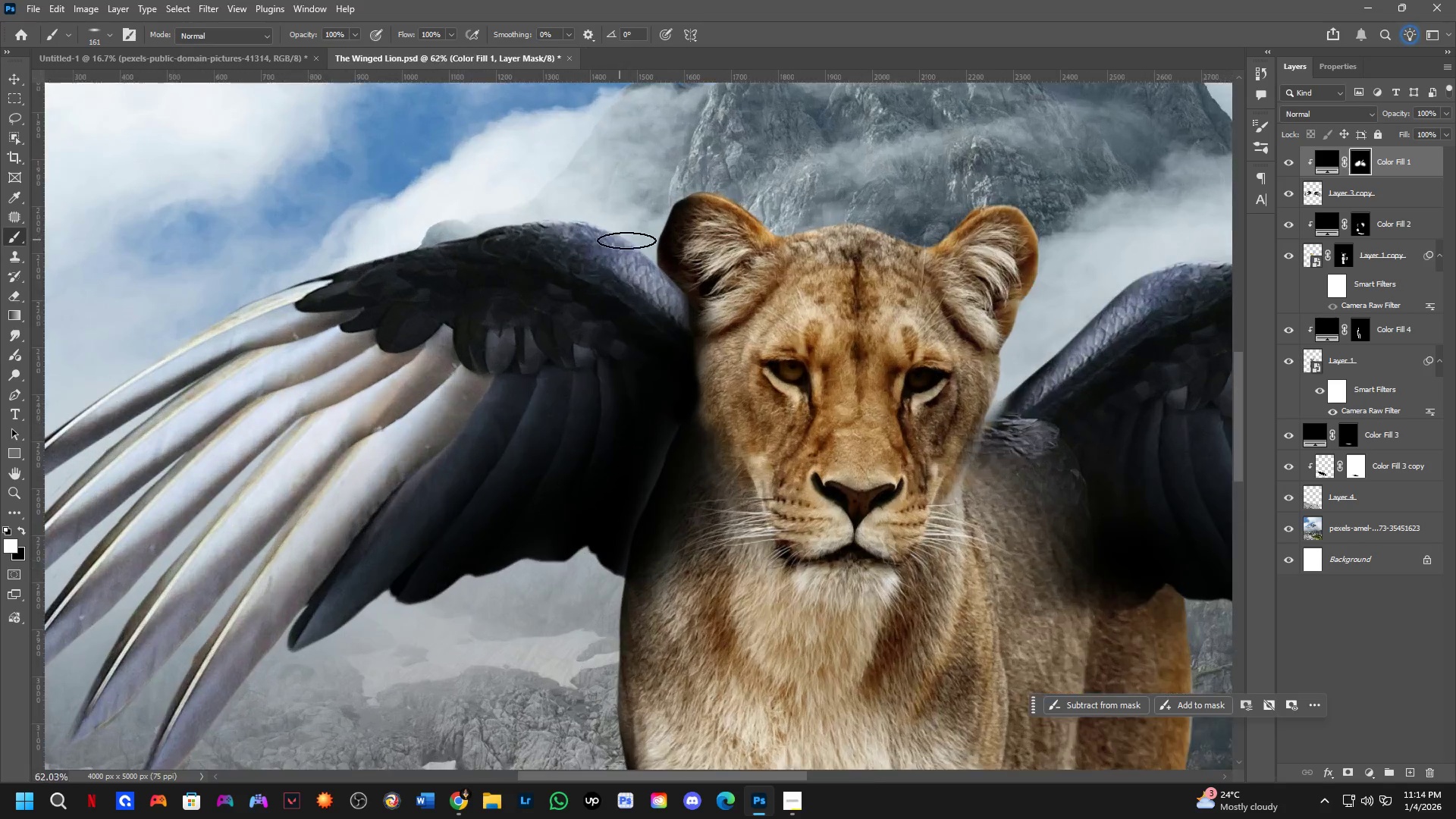 
left_click_drag(start_coordinate=[891, 347], to_coordinate=[862, 381])
 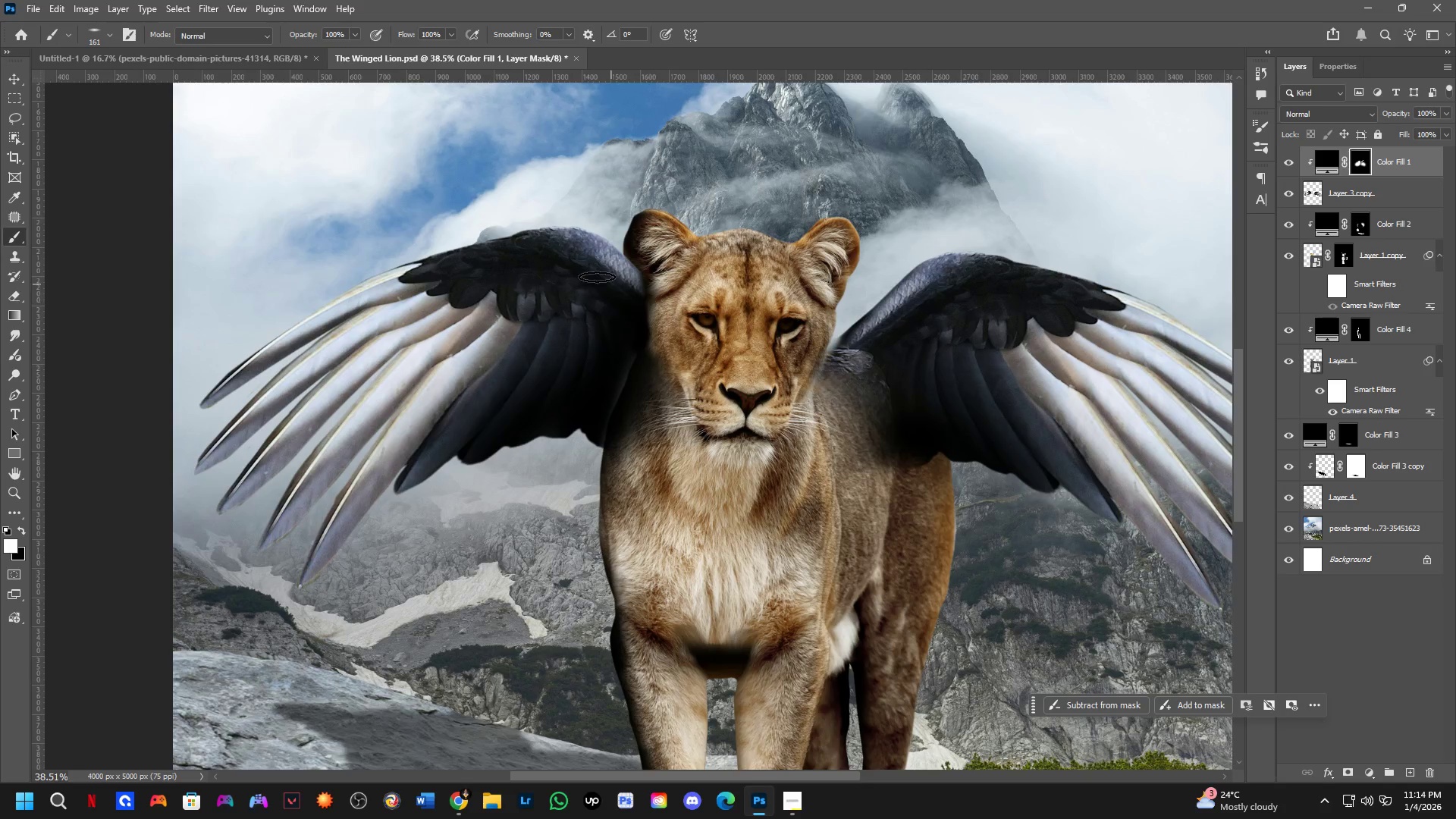 
scroll: coordinate [918, 297], scroll_direction: down, amount: 5.0
 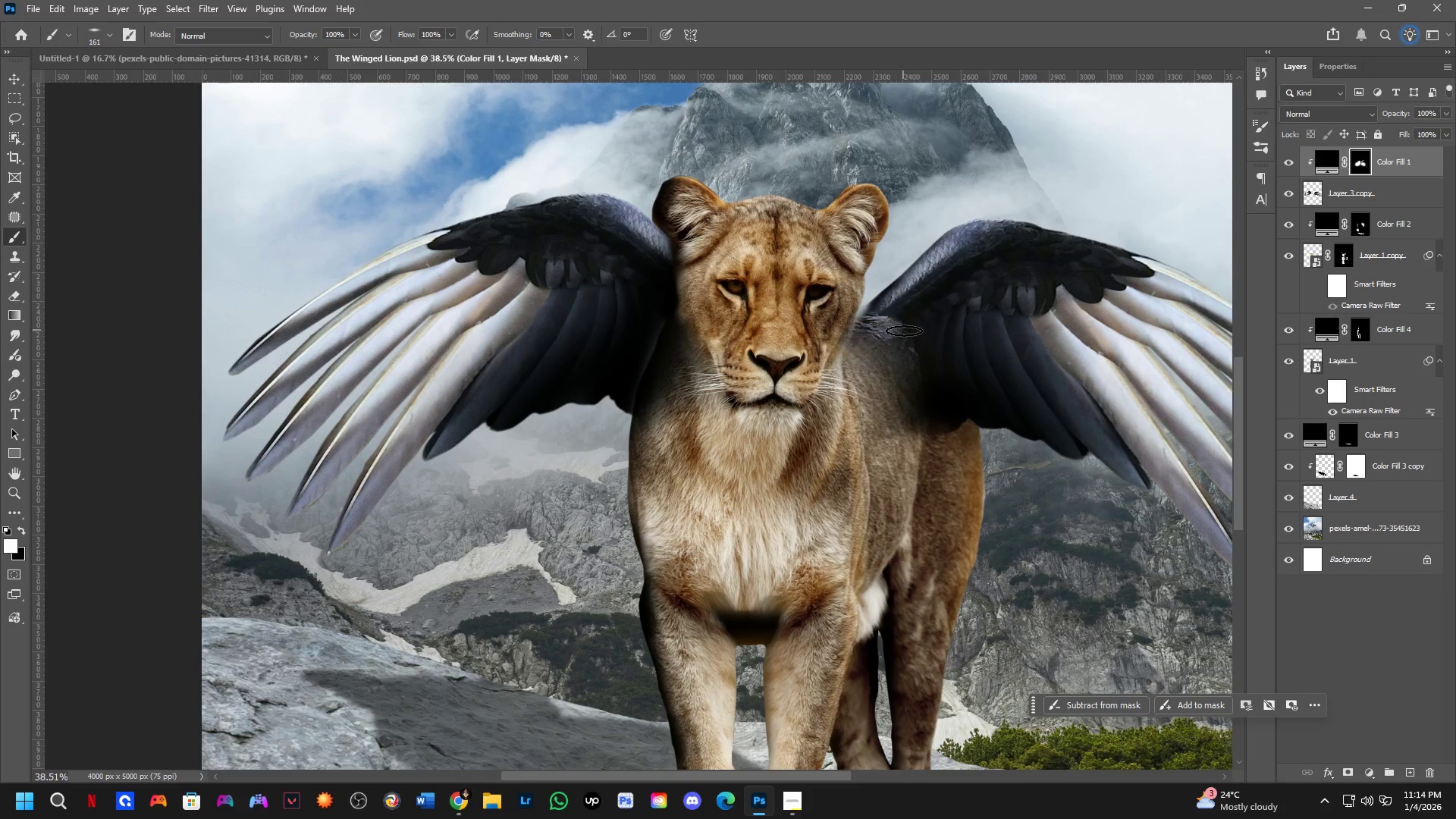 
left_click_drag(start_coordinate=[623, 232], to_coordinate=[745, 351])
 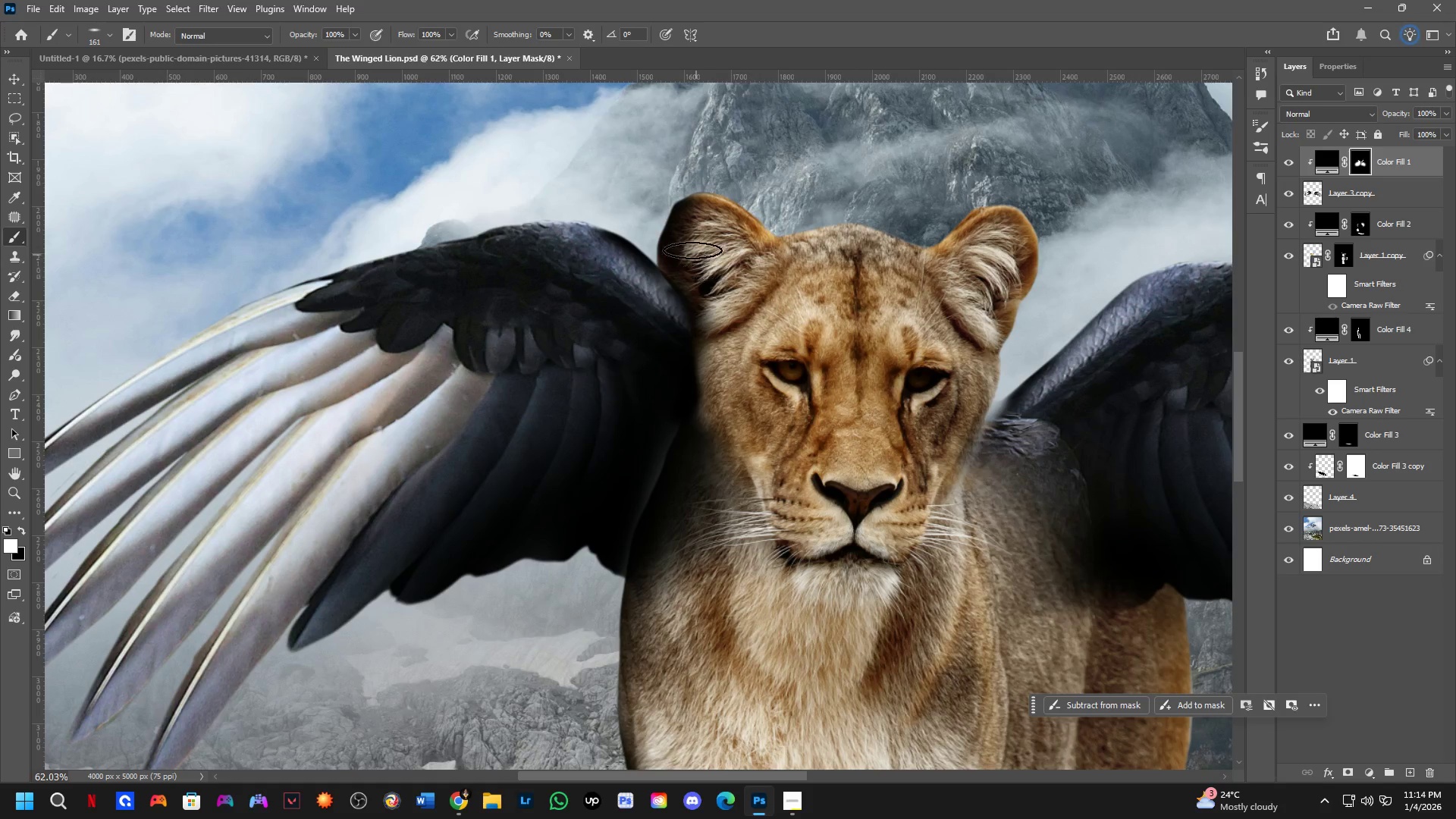 
scroll: coordinate [580, 235], scroll_direction: up, amount: 5.0
 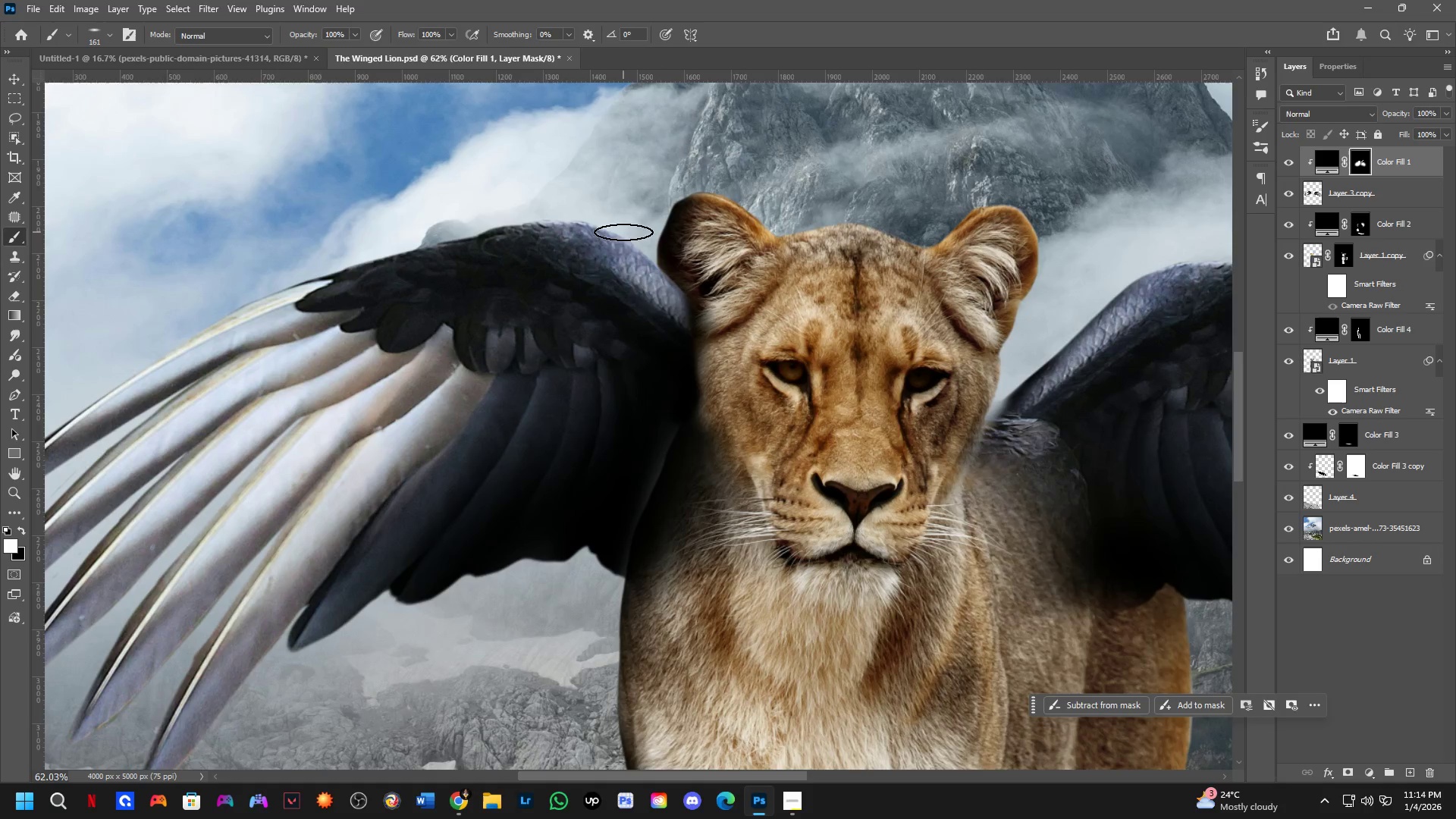 
left_click_drag(start_coordinate=[686, 244], to_coordinate=[742, 372])
 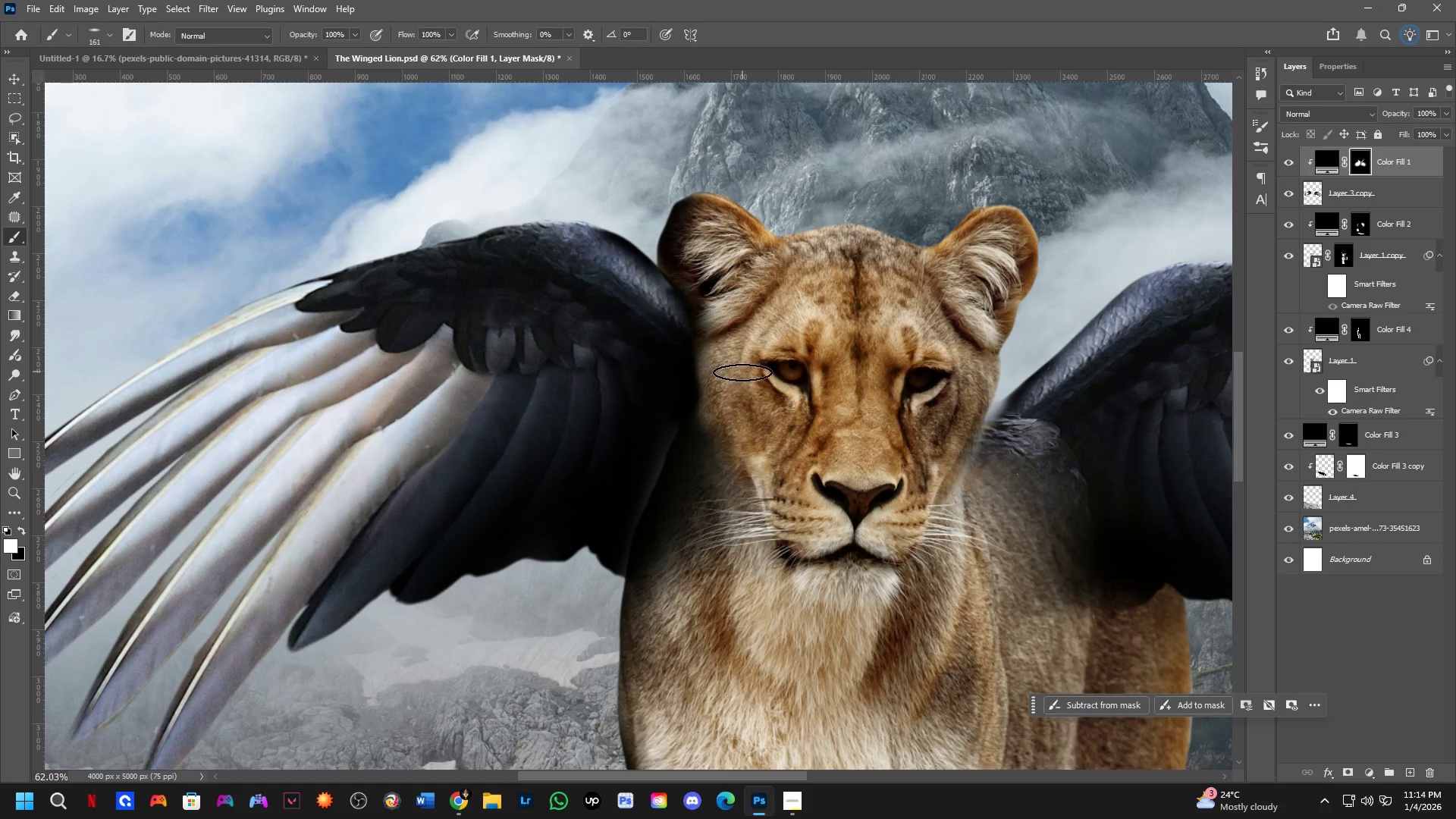 
key(Alt+AltLeft)
 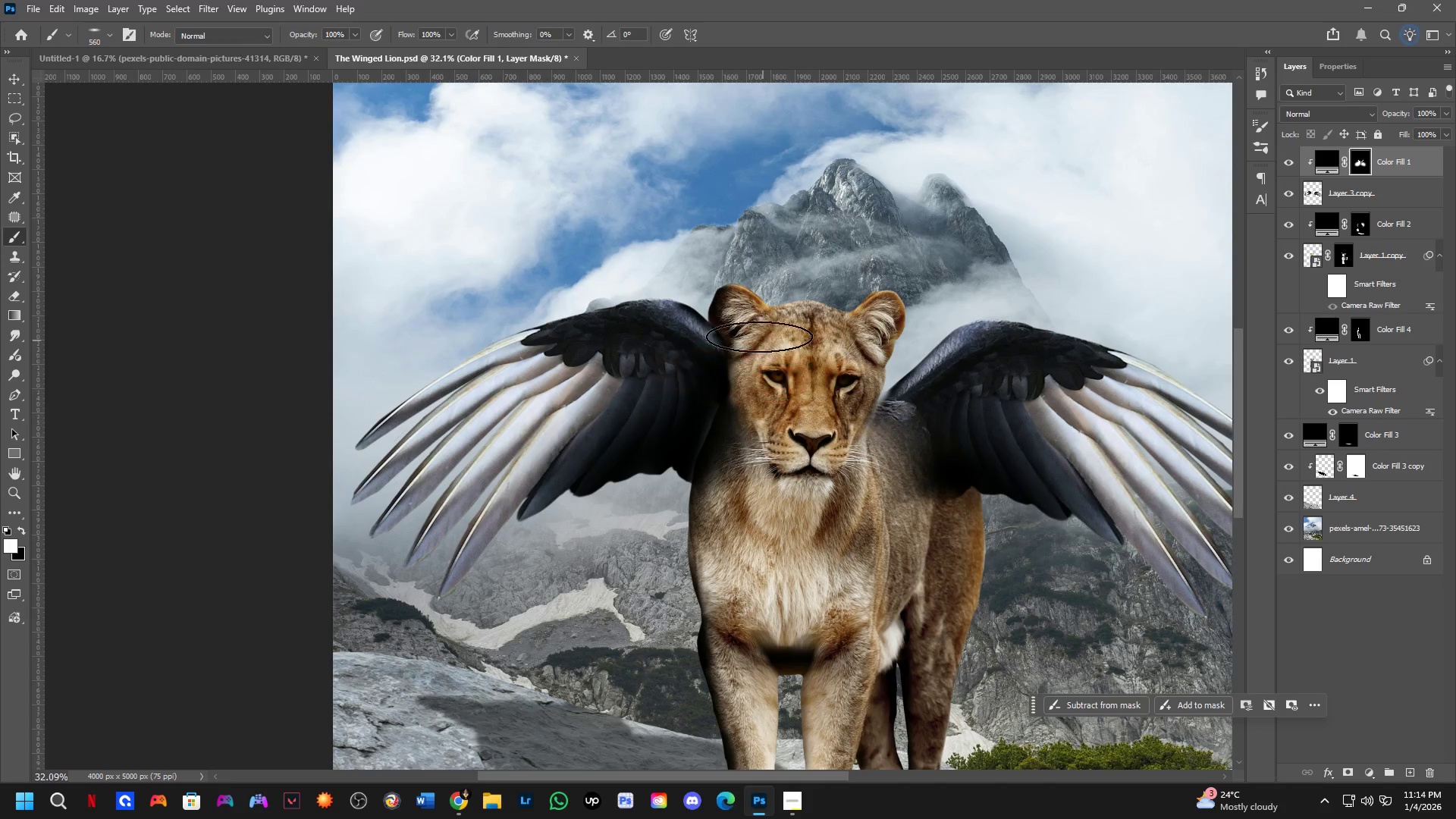 
scroll: coordinate [767, 385], scroll_direction: down, amount: 6.0
 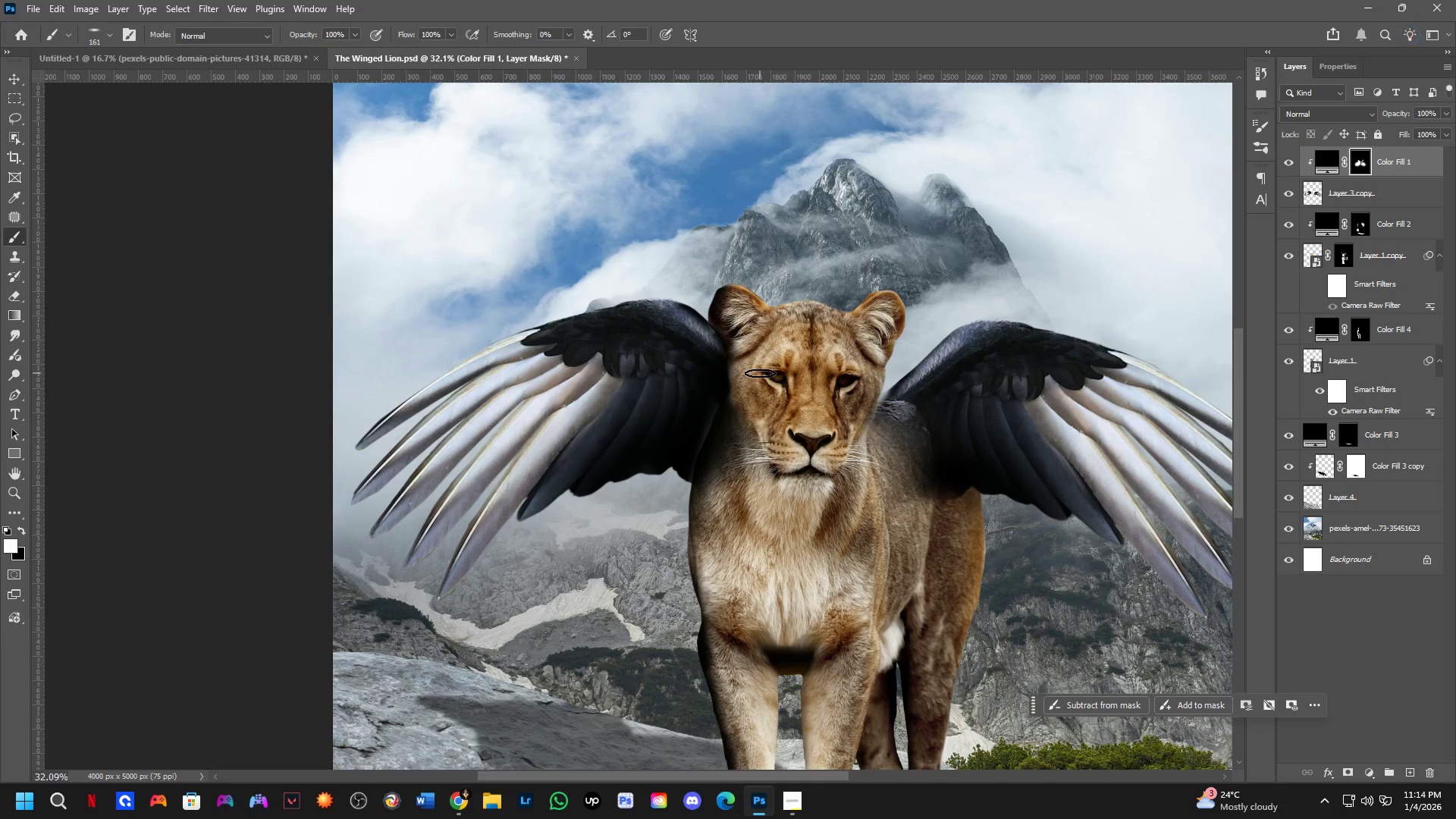 
left_click_drag(start_coordinate=[745, 309], to_coordinate=[714, 266])
 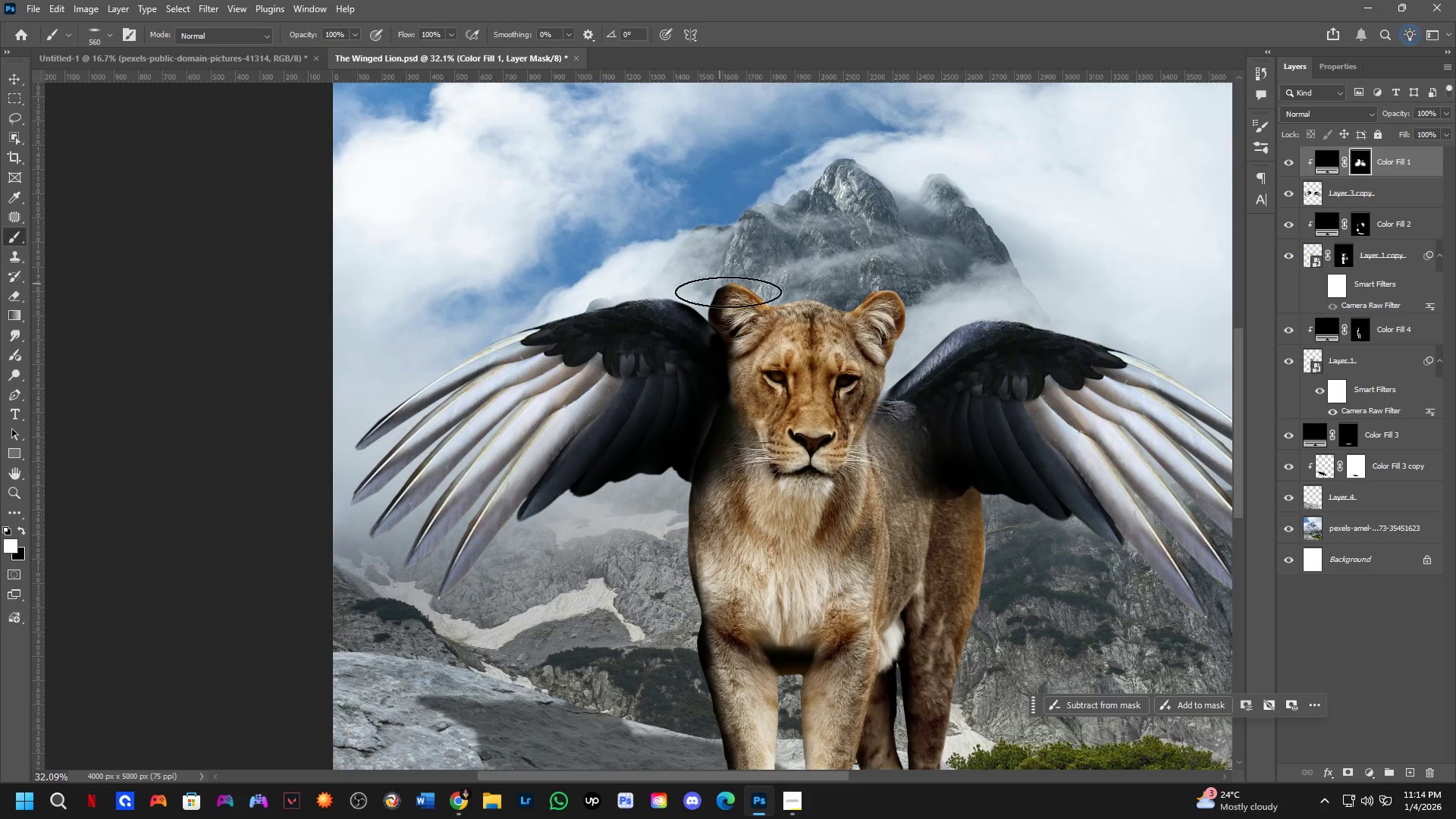 
hold_key(key=Space, duration=0.5)
 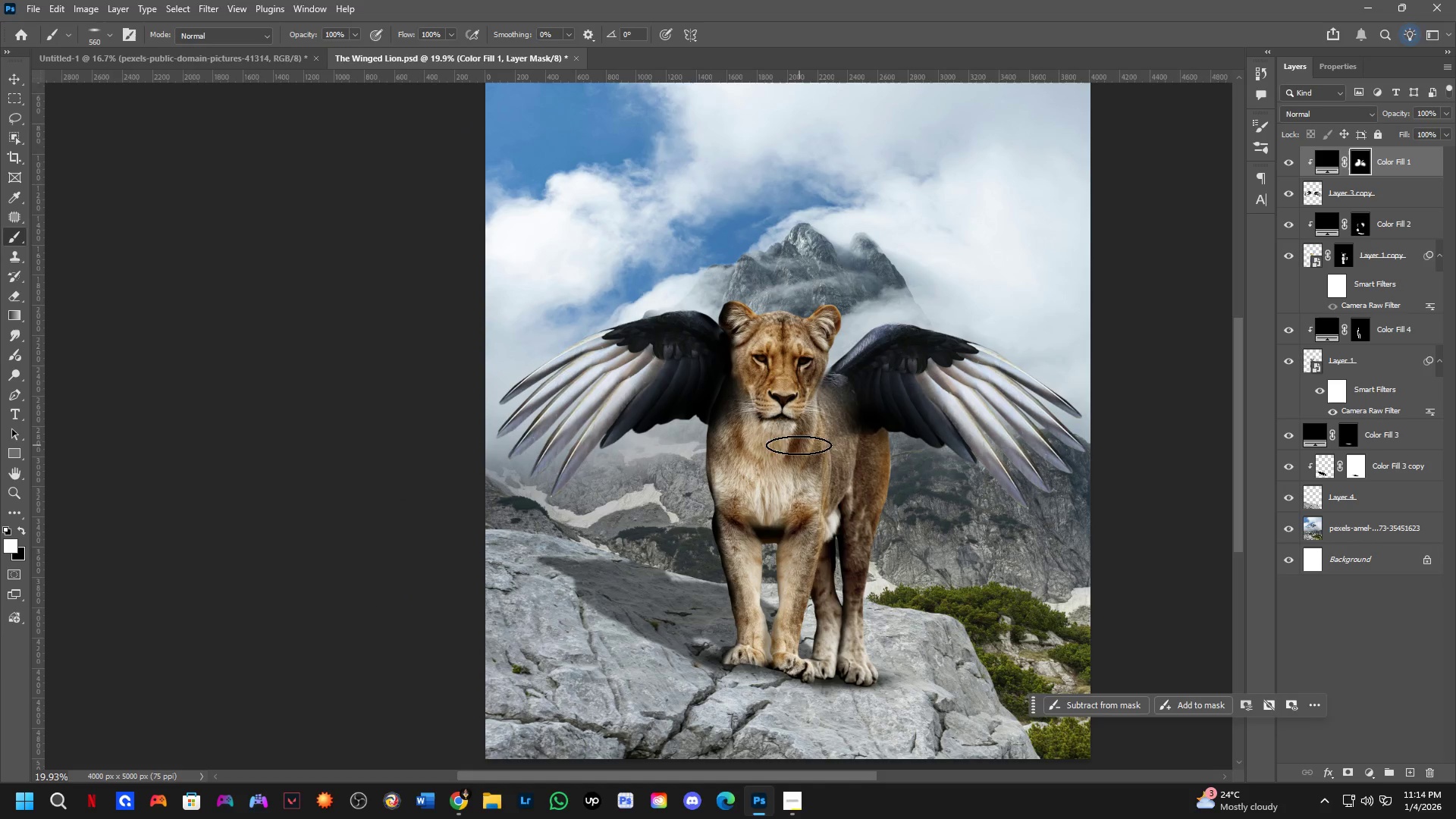 
left_click_drag(start_coordinate=[798, 378], to_coordinate=[789, 379])
 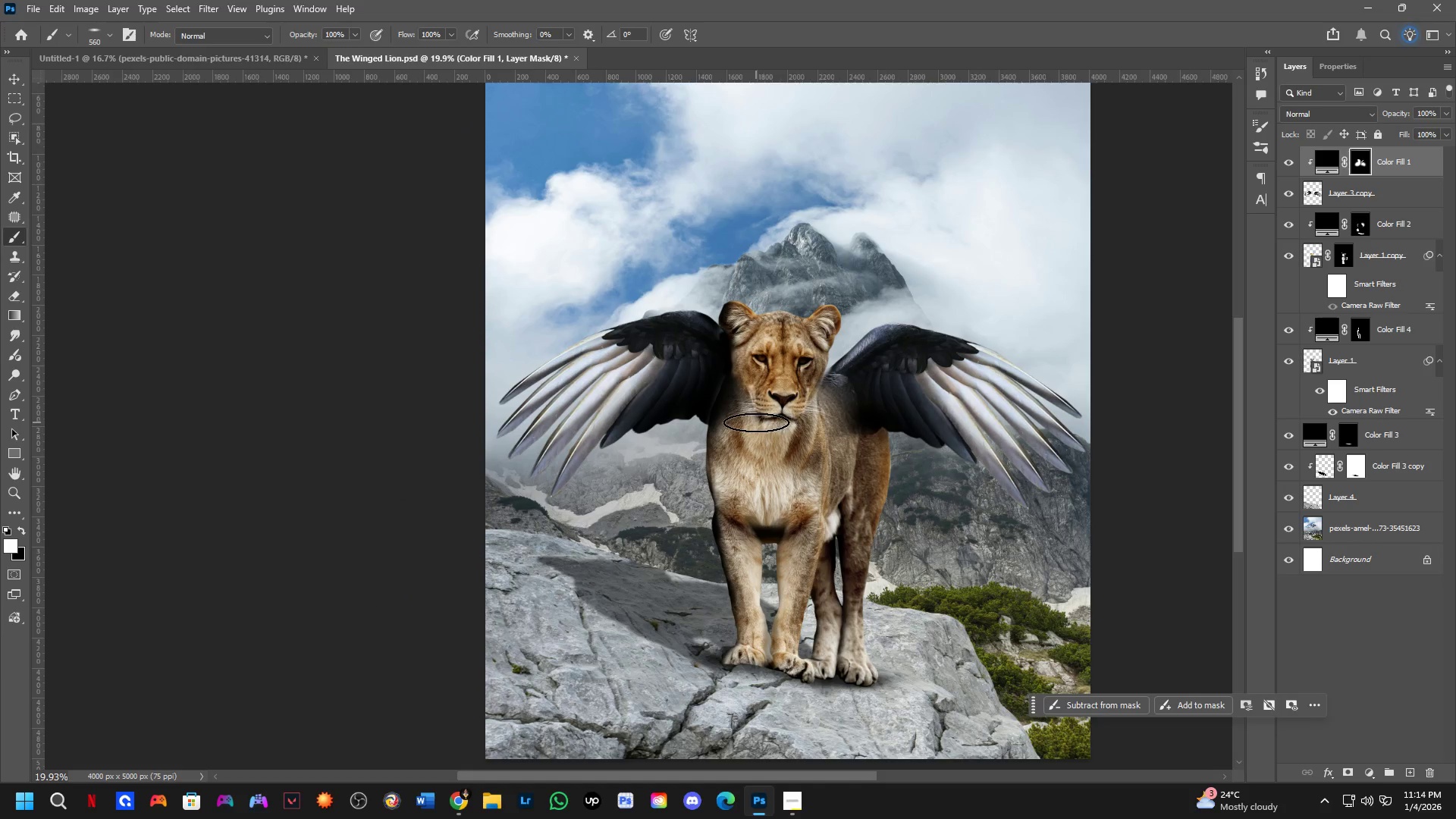 
scroll: coordinate [763, 333], scroll_direction: down, amount: 5.0
 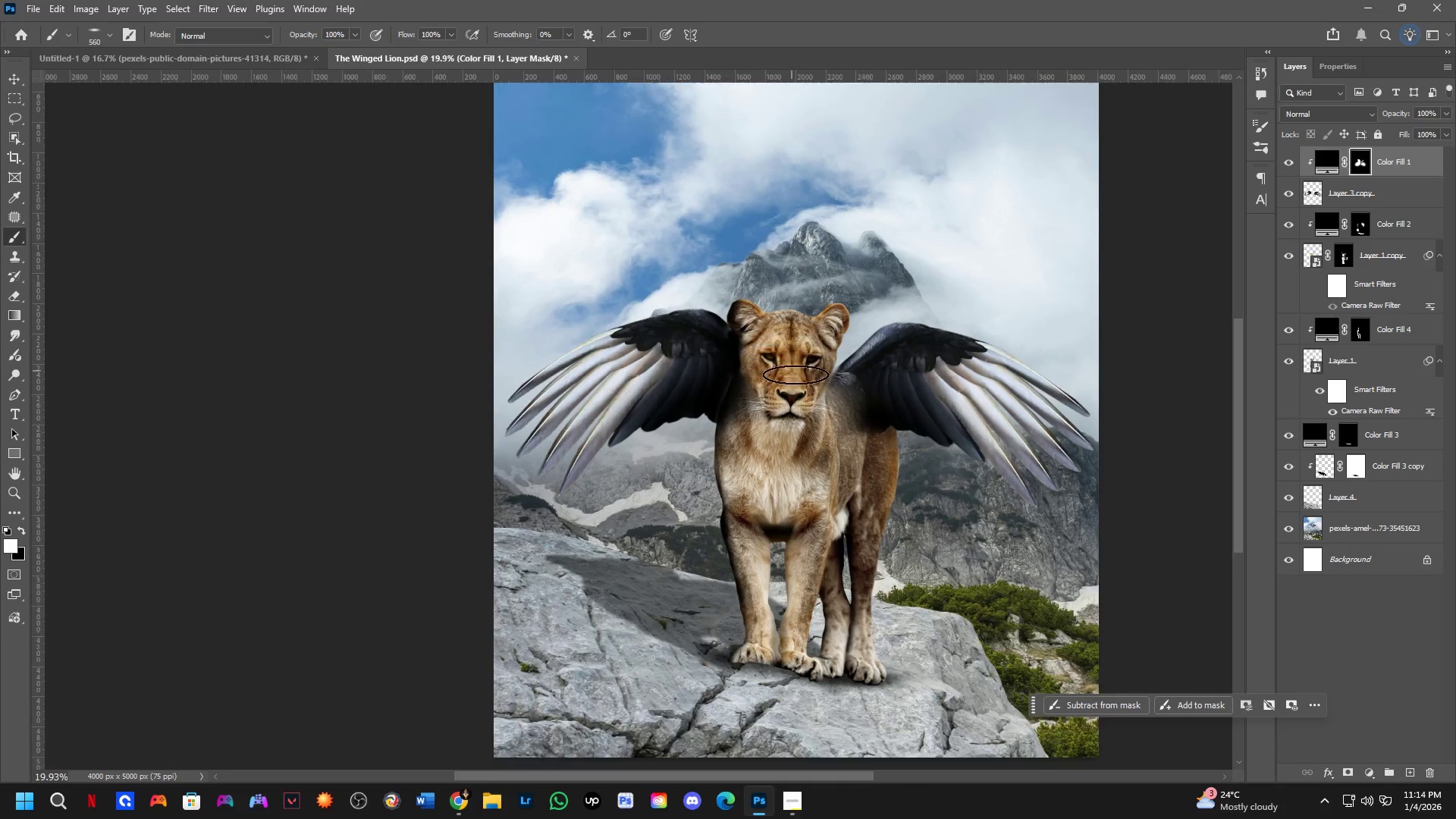 
hold_key(key=Space, duration=0.55)
 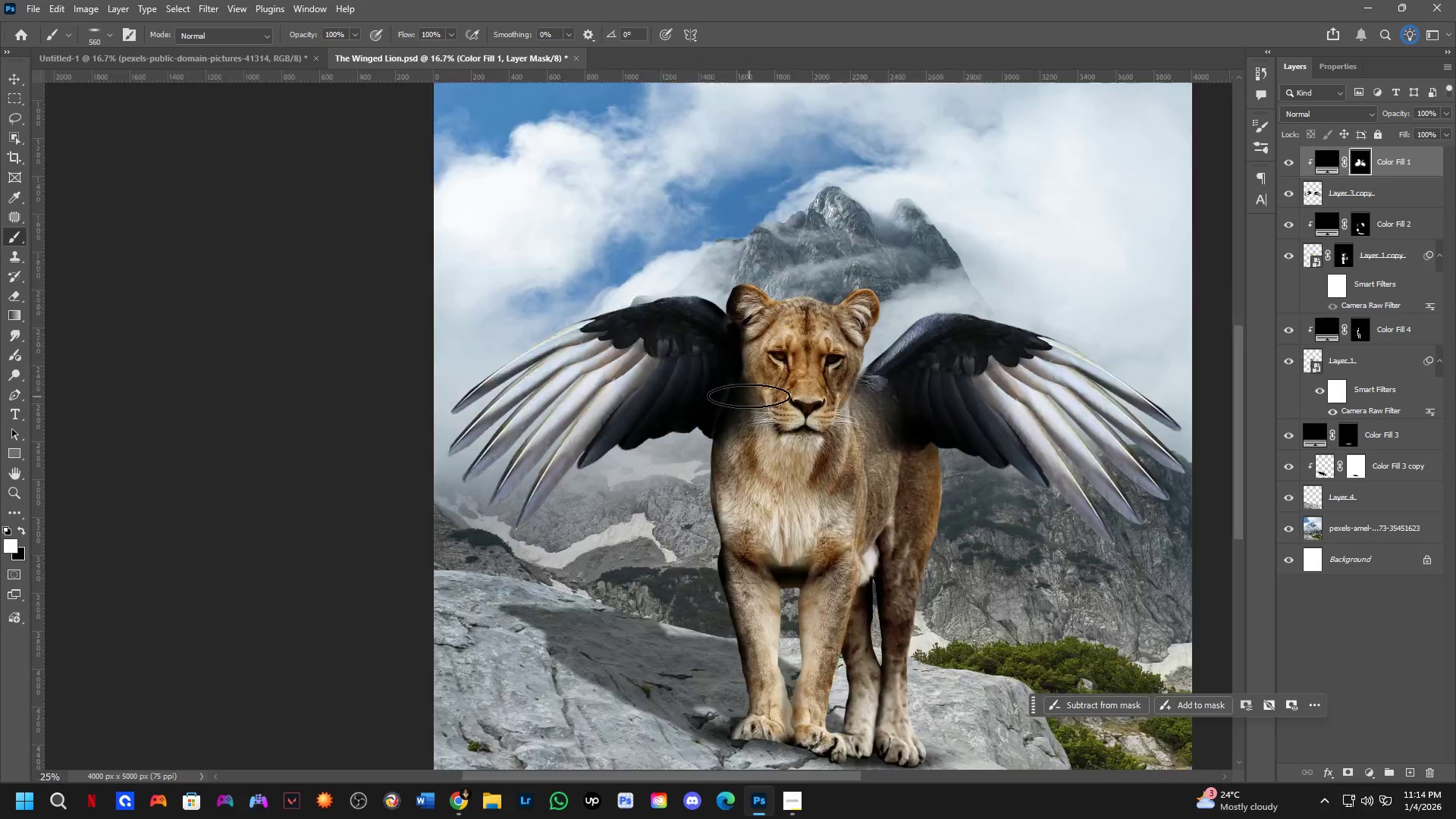 
left_click_drag(start_coordinate=[834, 451], to_coordinate=[824, 453])
 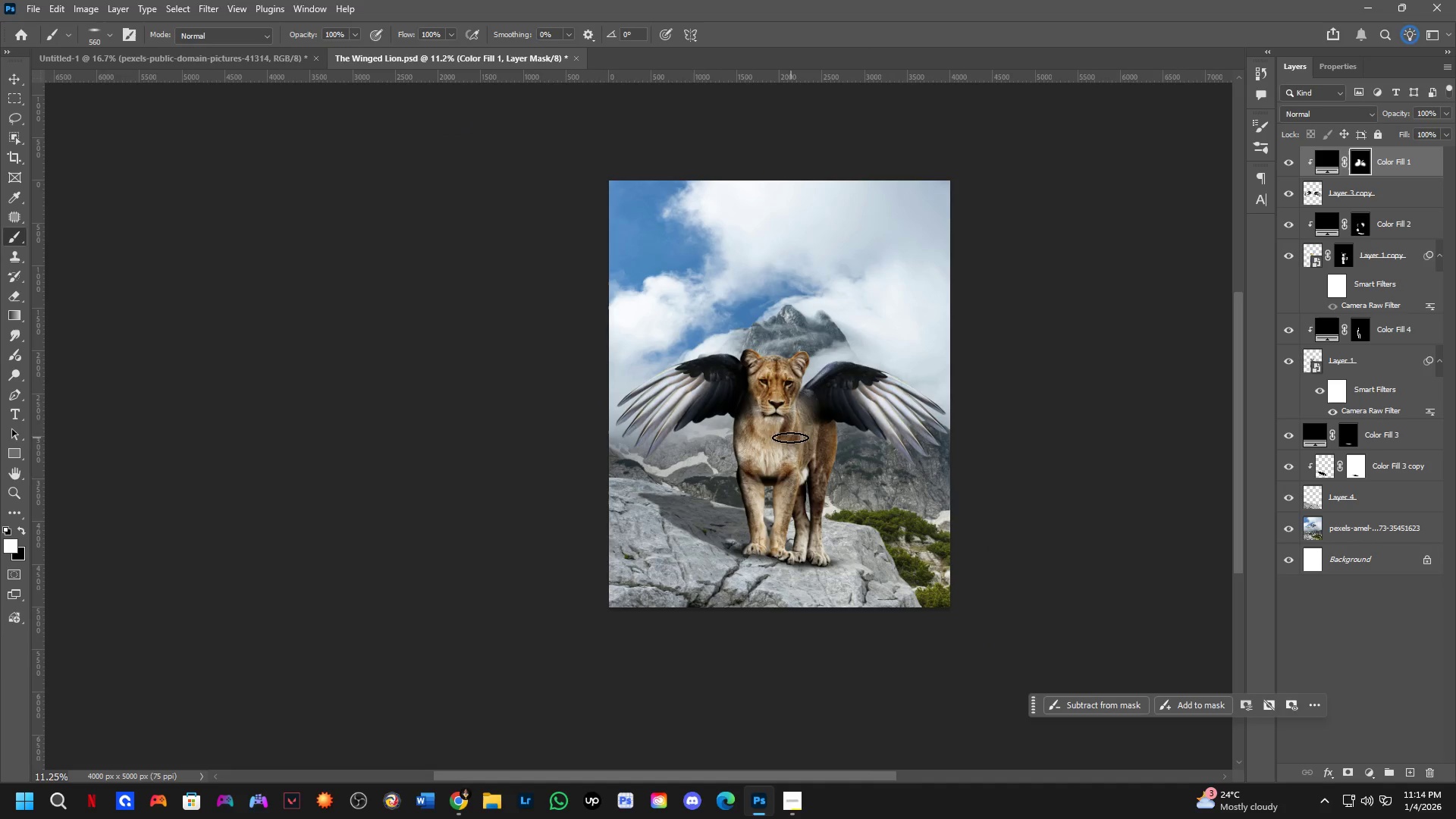 
scroll: coordinate [799, 415], scroll_direction: down, amount: 6.0
 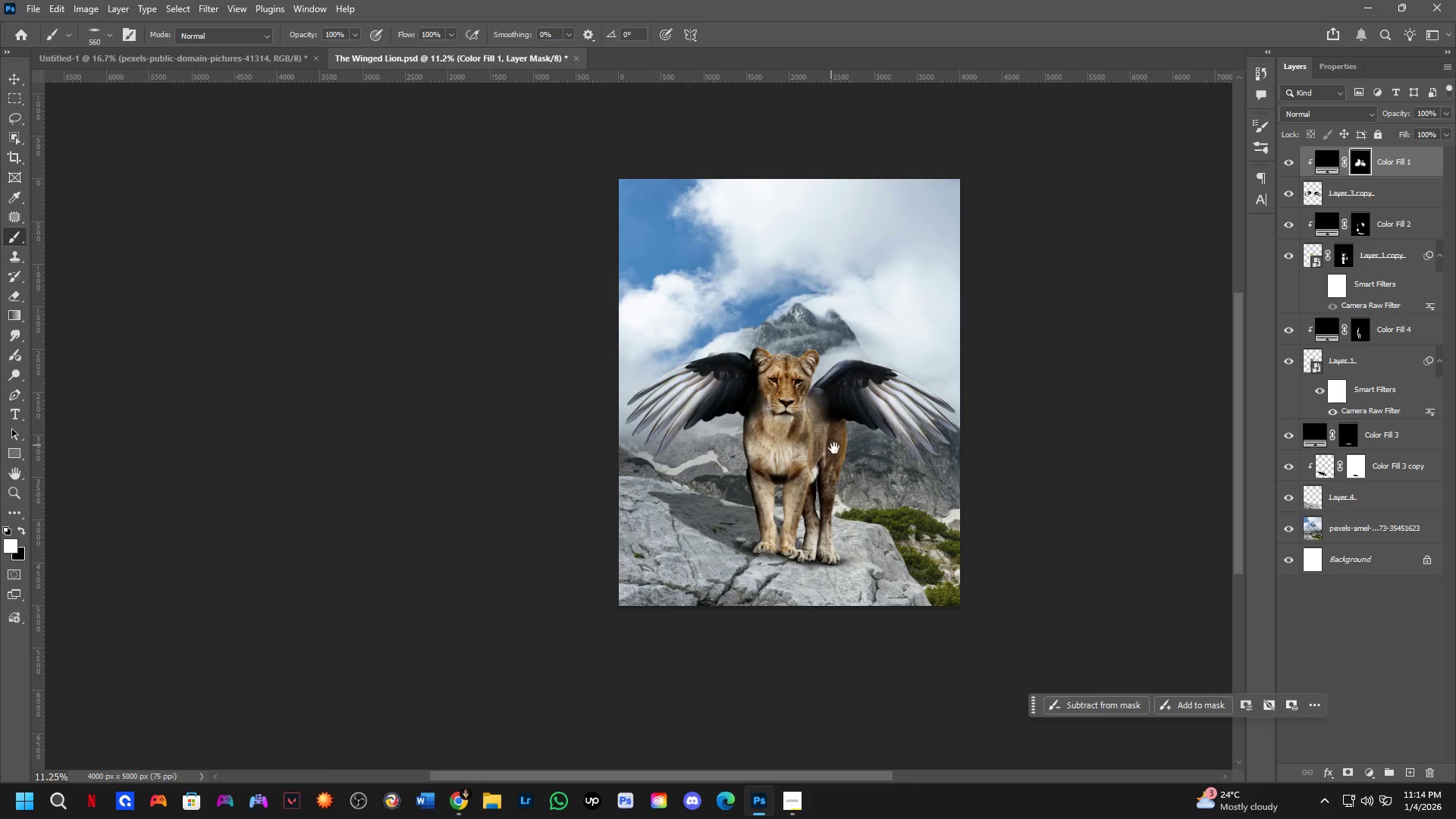 
key(Shift+ShiftLeft)
 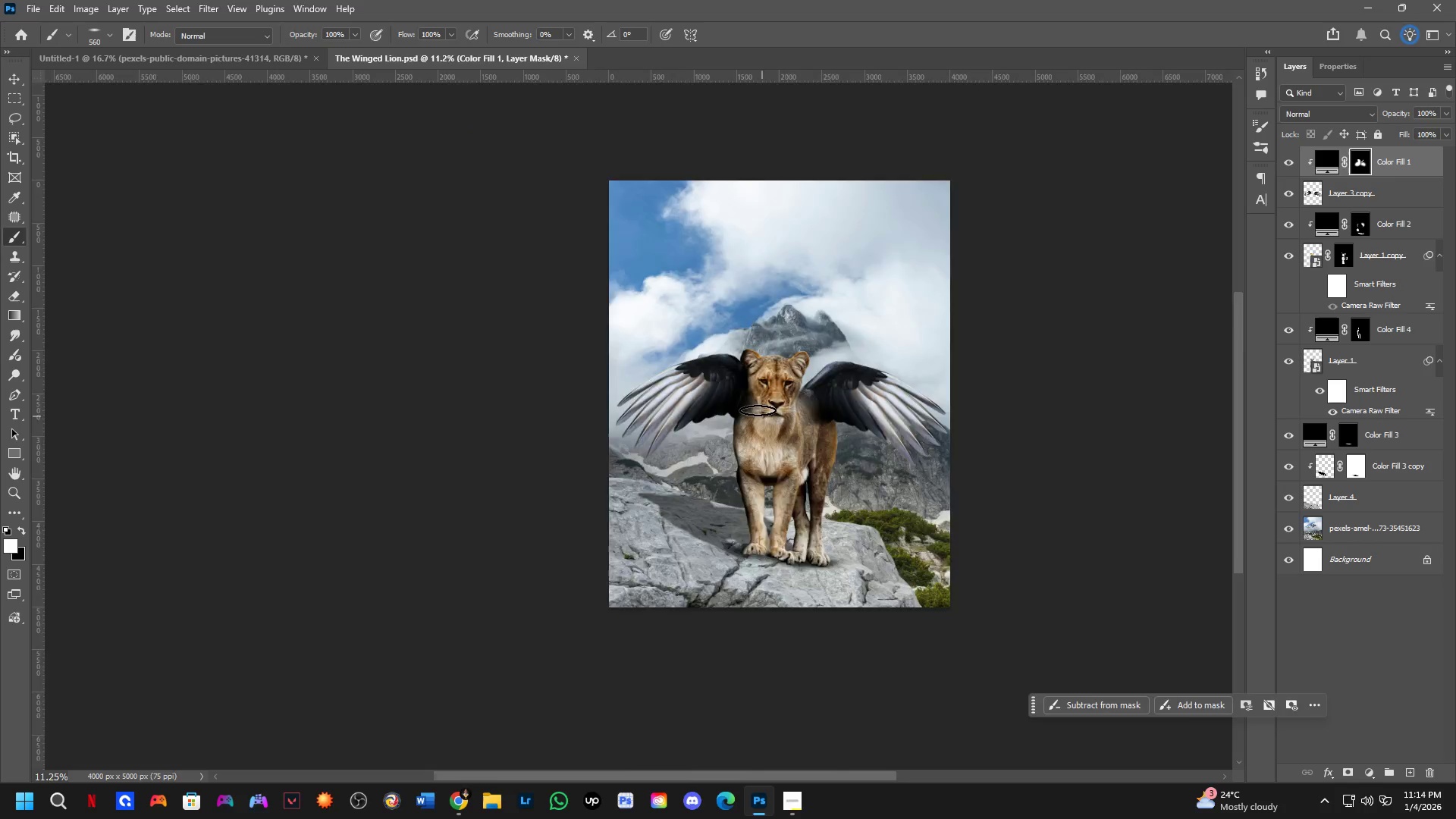 
hold_key(key=ControlLeft, duration=0.38)
 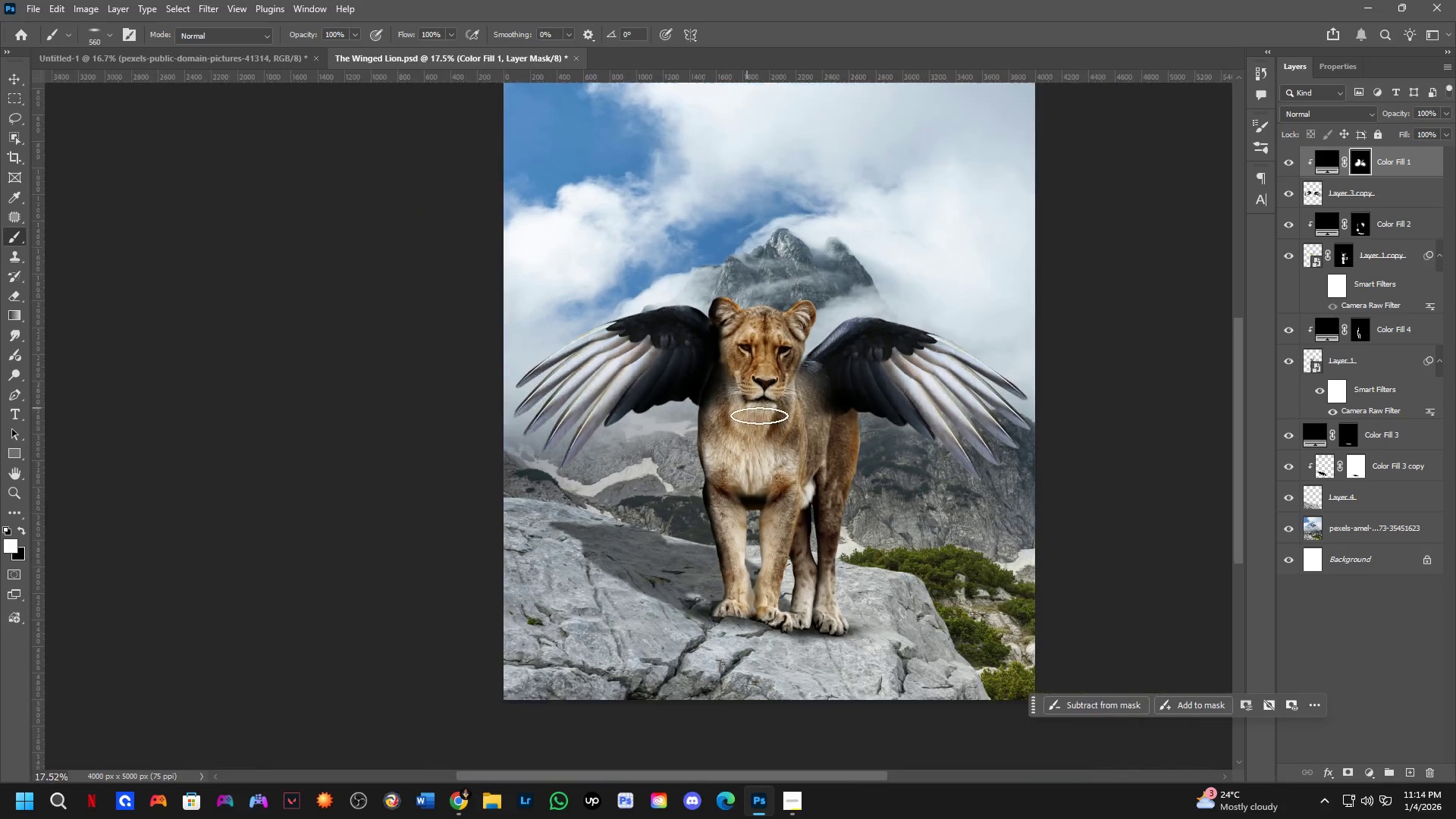 
scroll: coordinate [744, 393], scroll_direction: up, amount: 8.0
 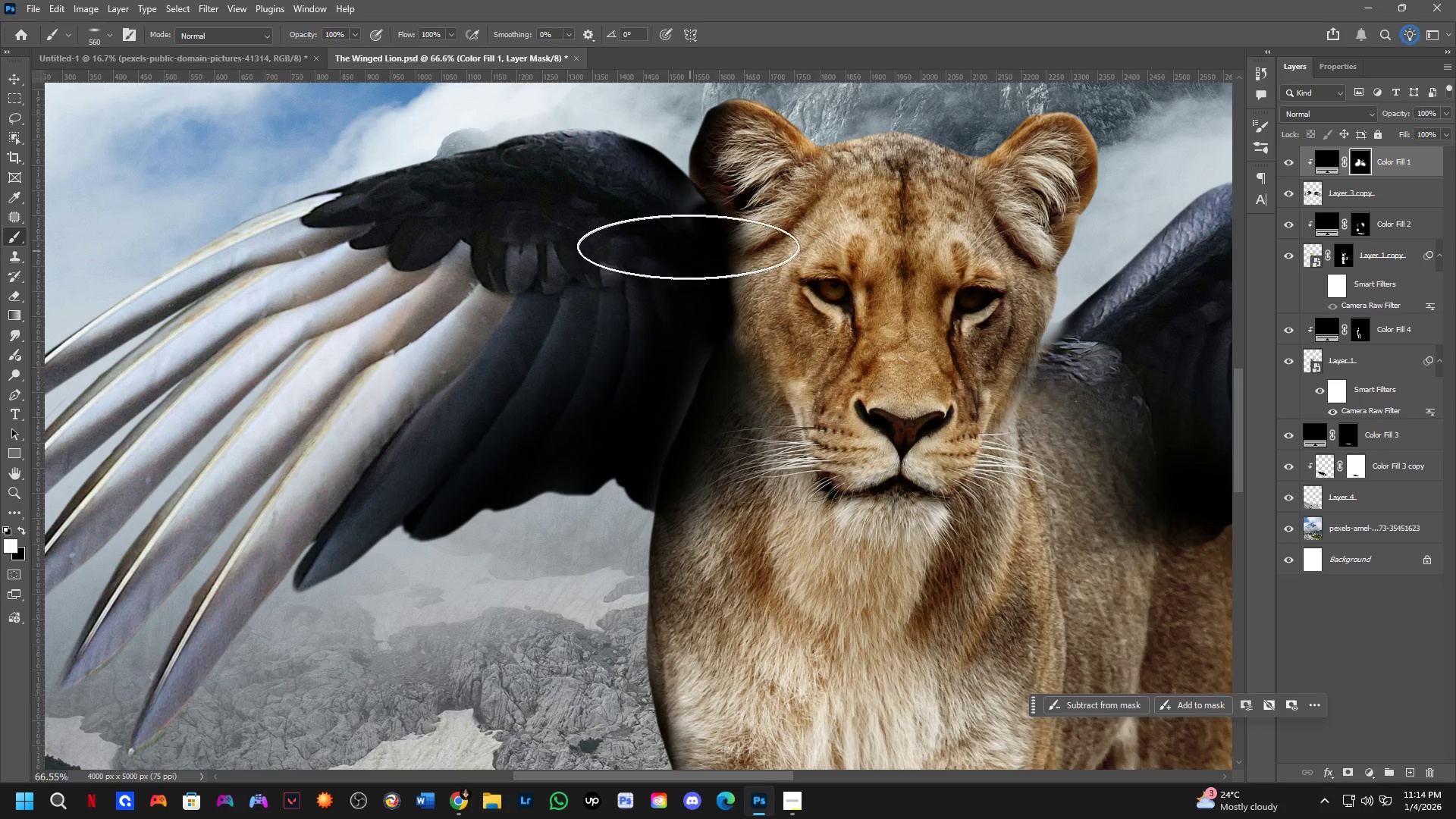 
hold_key(key=Space, duration=0.48)
 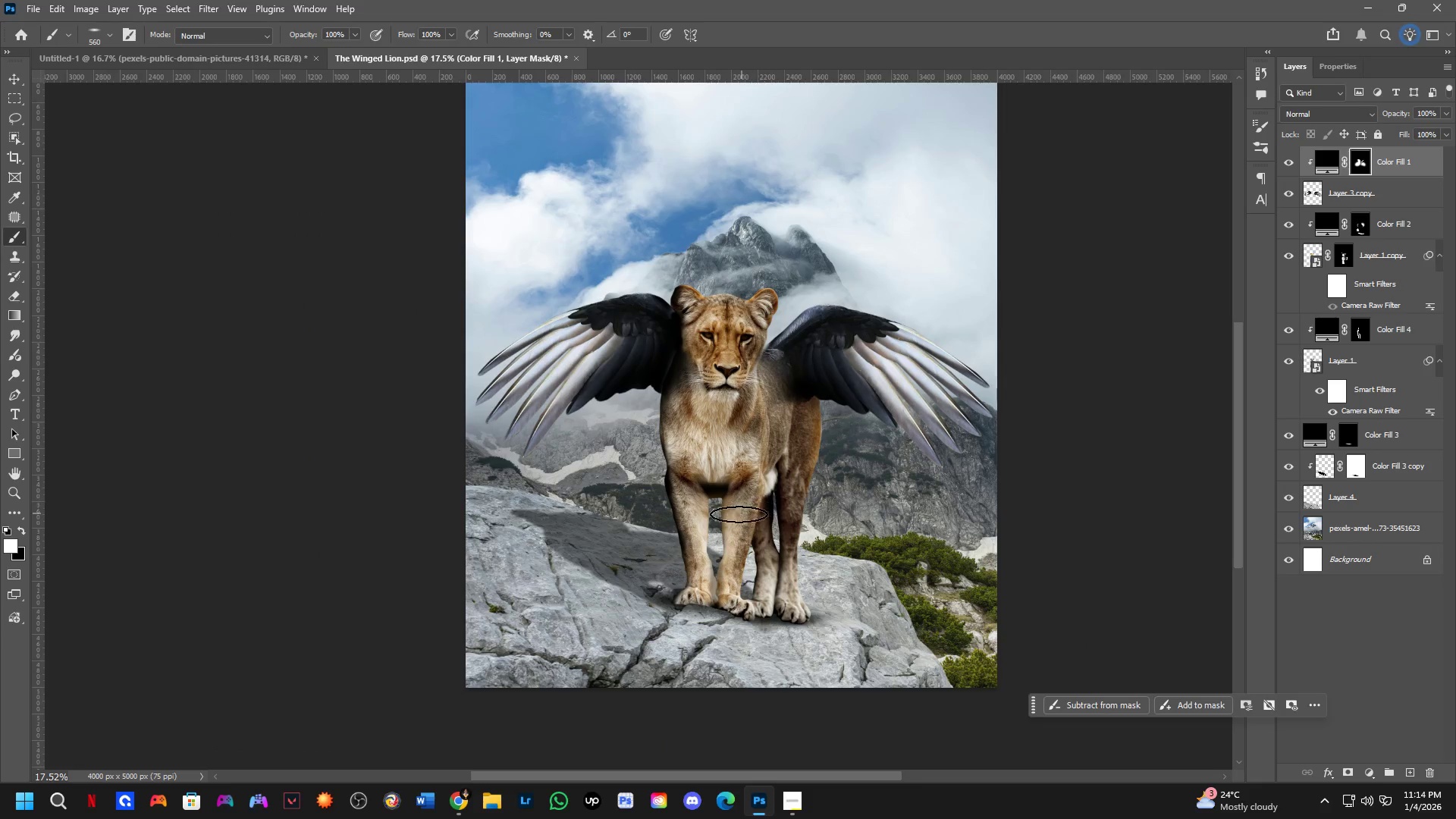 
left_click_drag(start_coordinate=[801, 441], to_coordinate=[763, 429])
 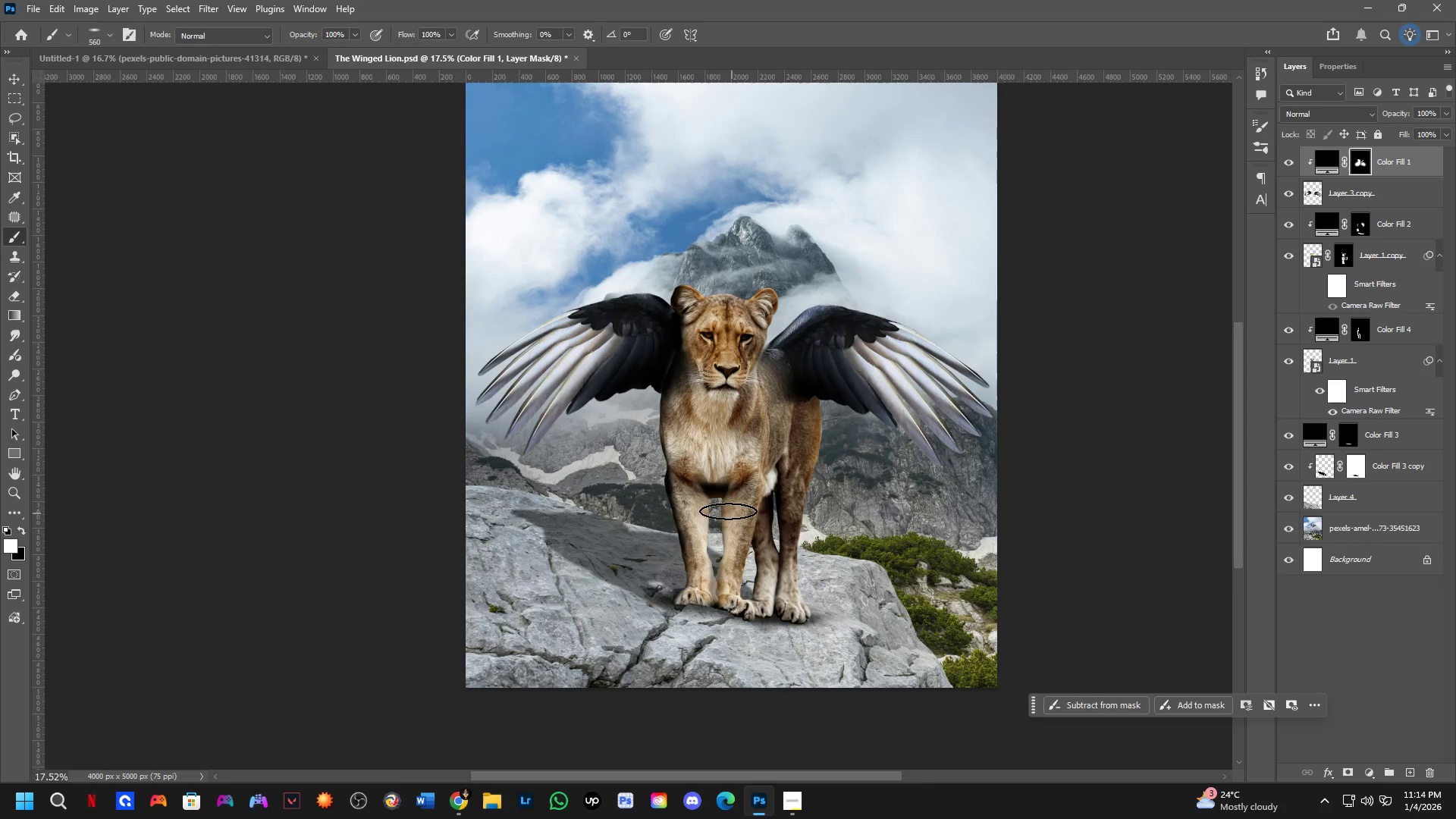 
scroll: coordinate [723, 384], scroll_direction: down, amount: 14.0
 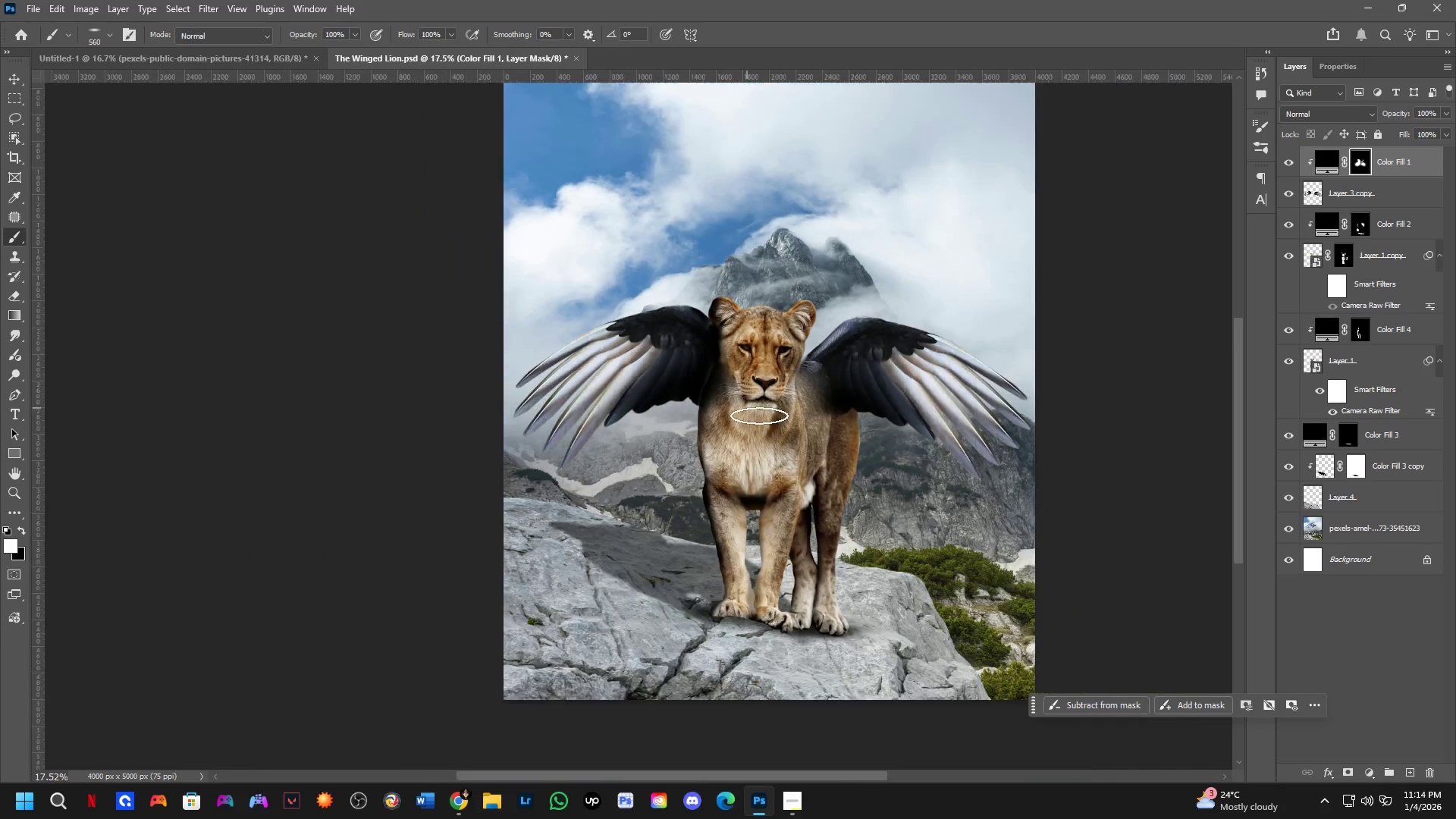 
hold_key(key=ControlLeft, duration=0.61)
 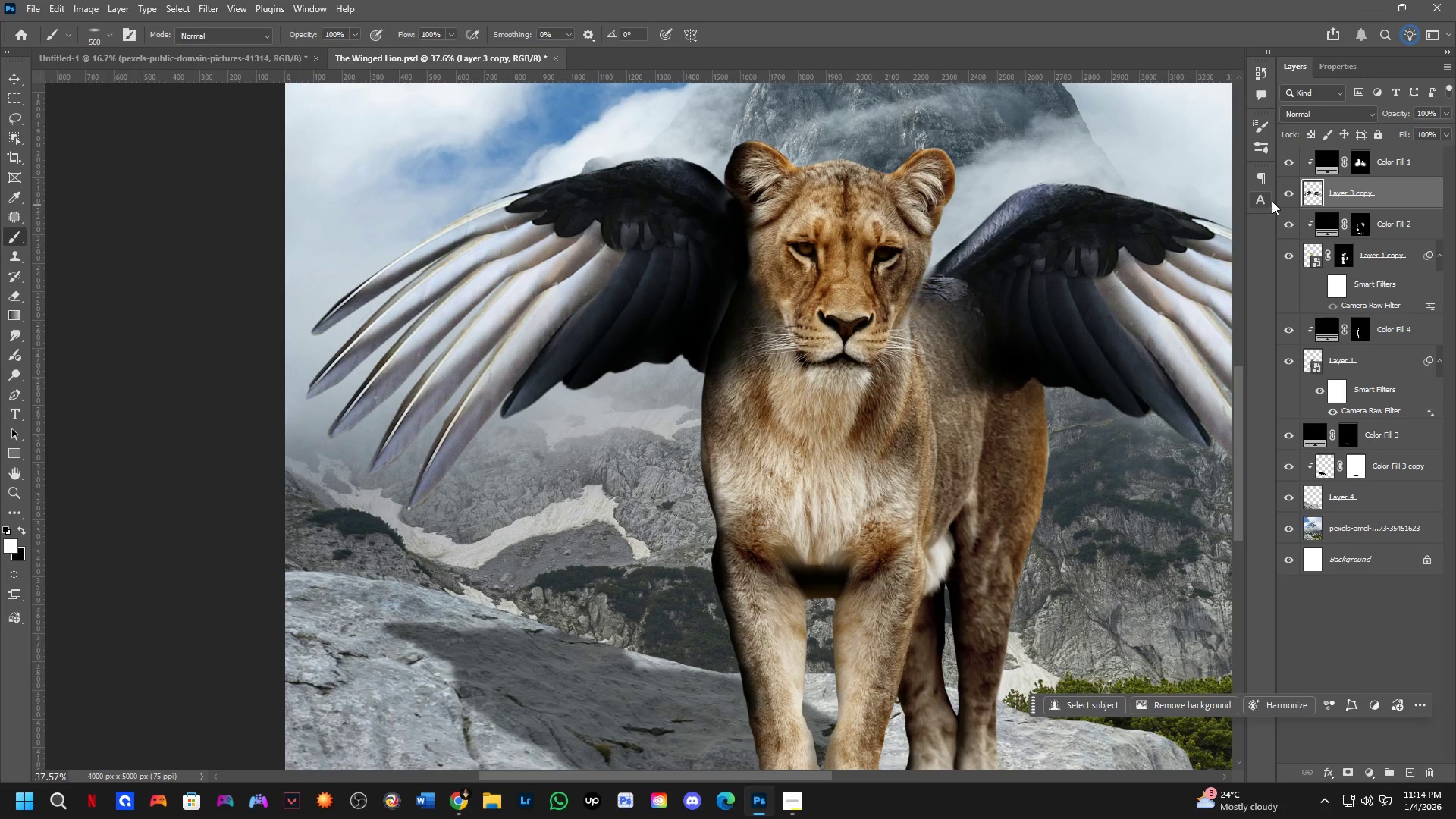 
scroll: coordinate [513, 365], scroll_direction: up, amount: 8.0
 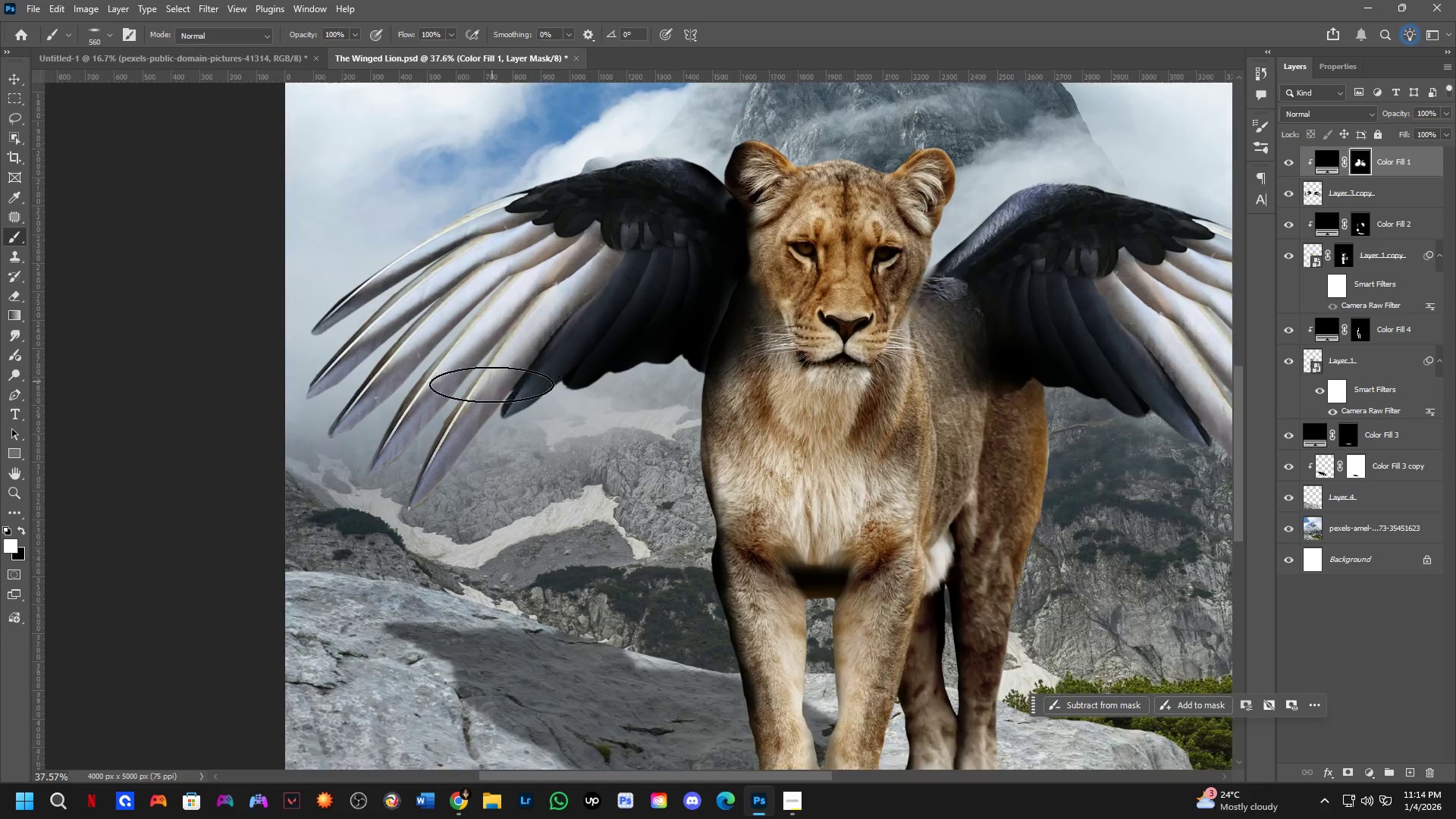 
left_click([479, 395])
 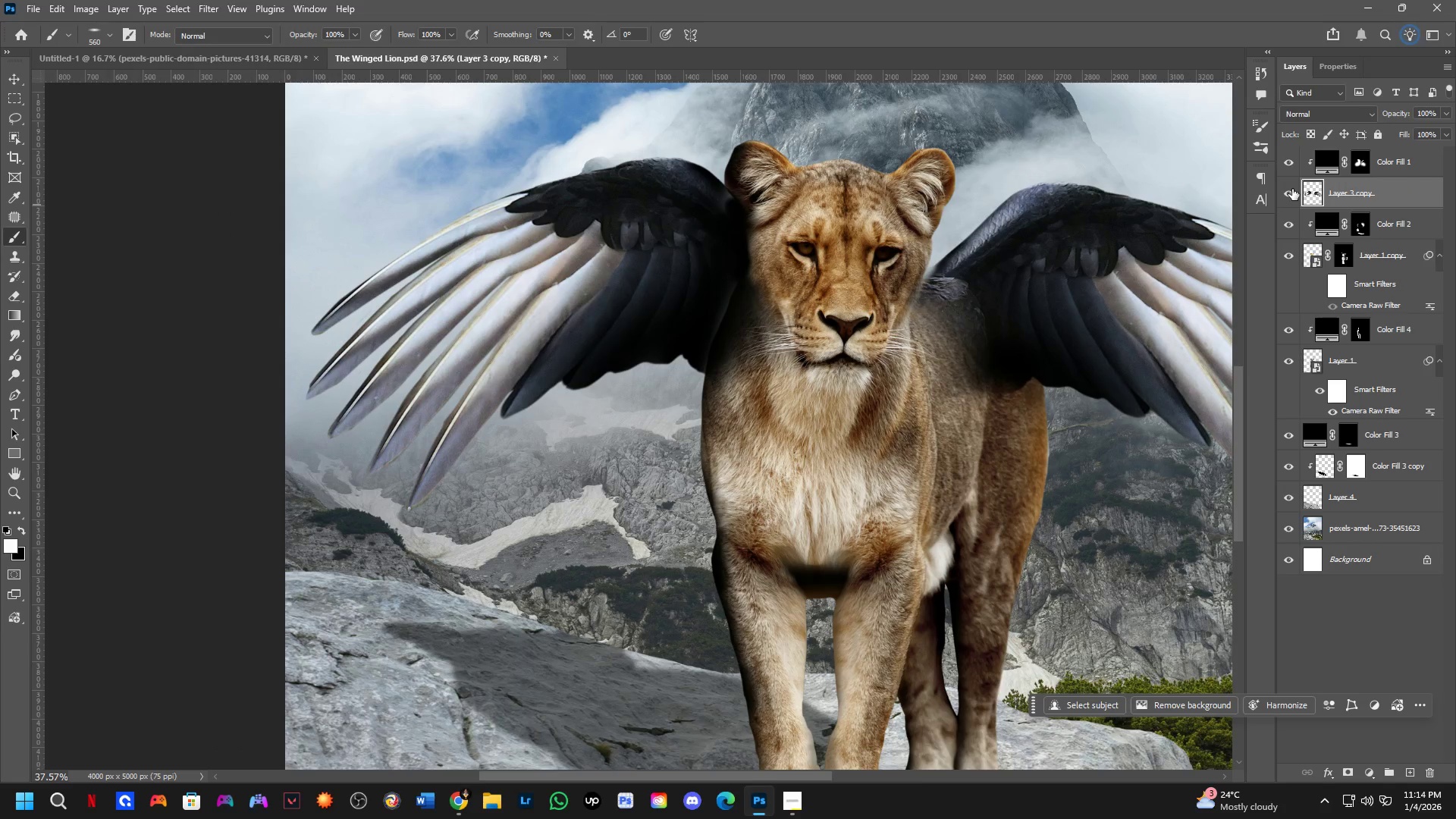 
double_click([1291, 189])
 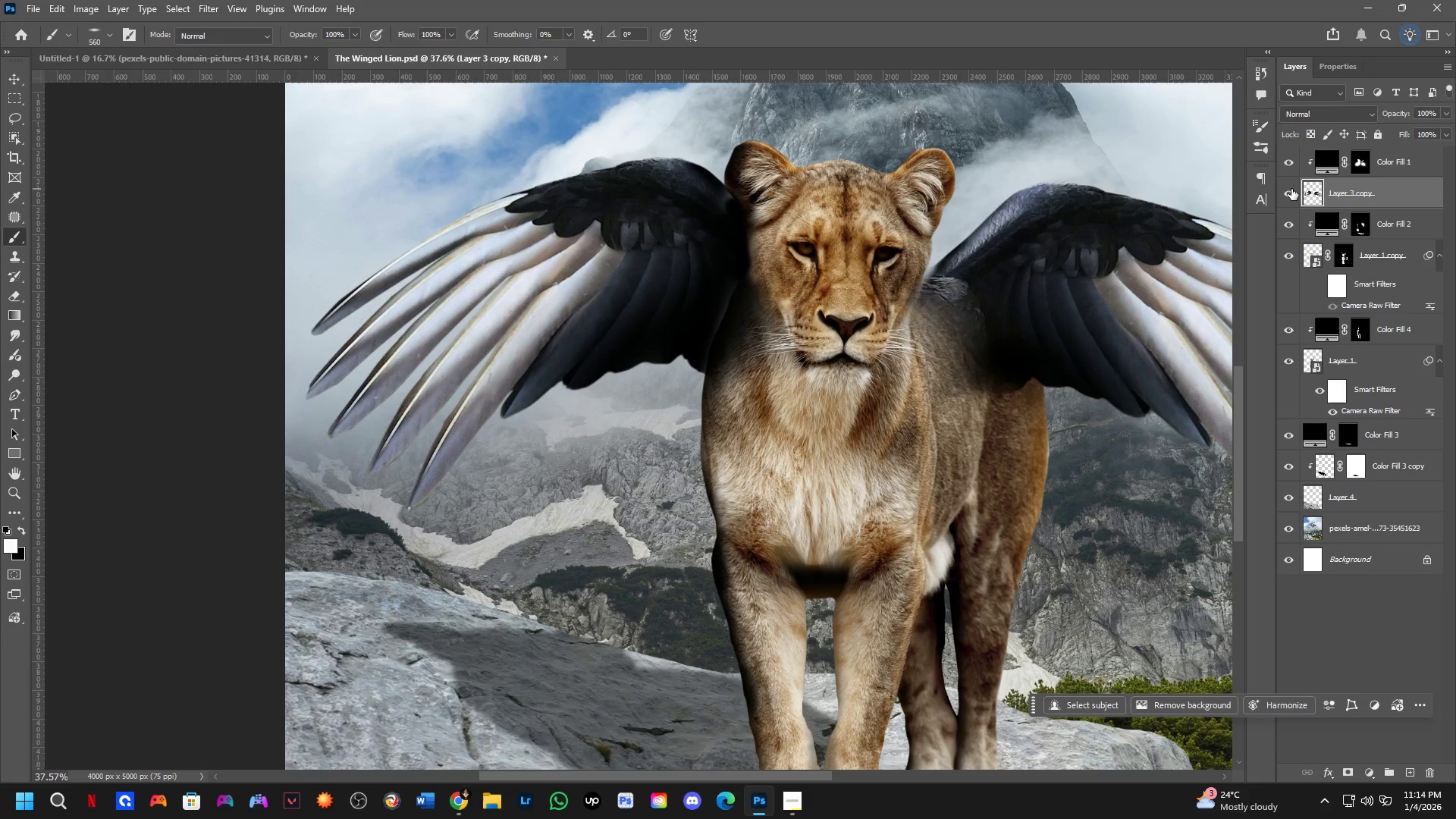 
triple_click([1291, 189])
 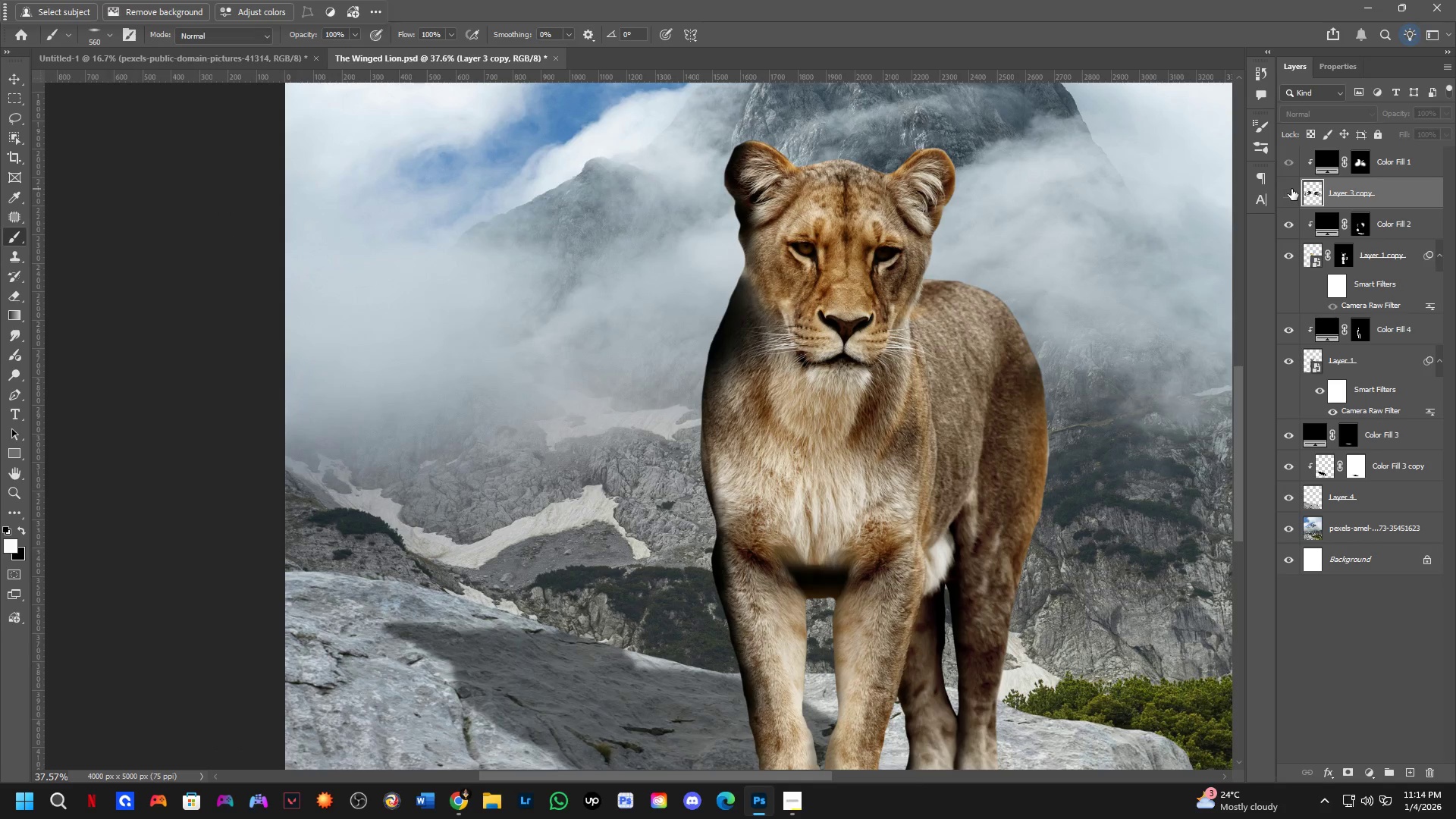 
triple_click([1291, 189])
 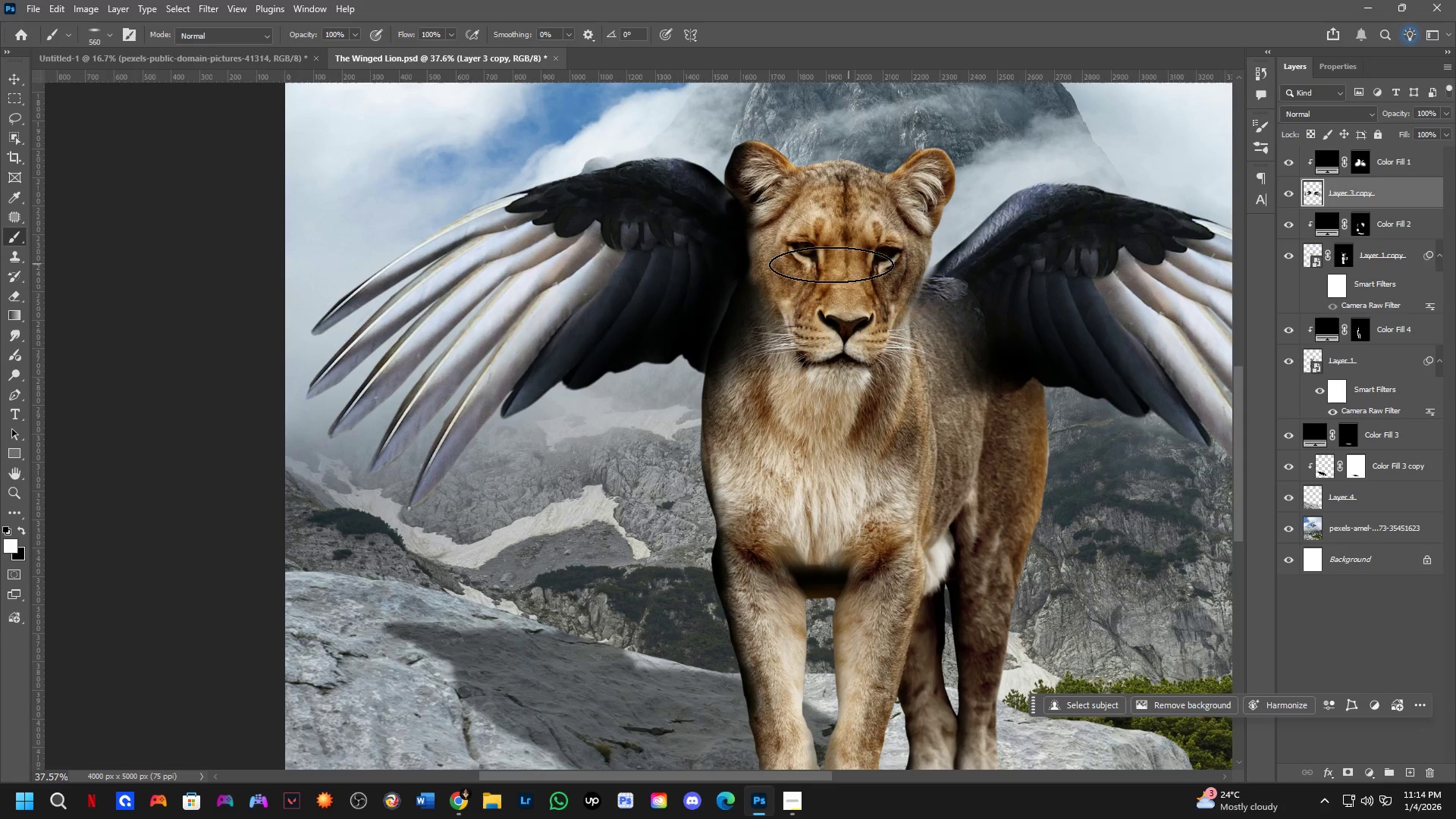 
key(Shift+ShiftLeft)
 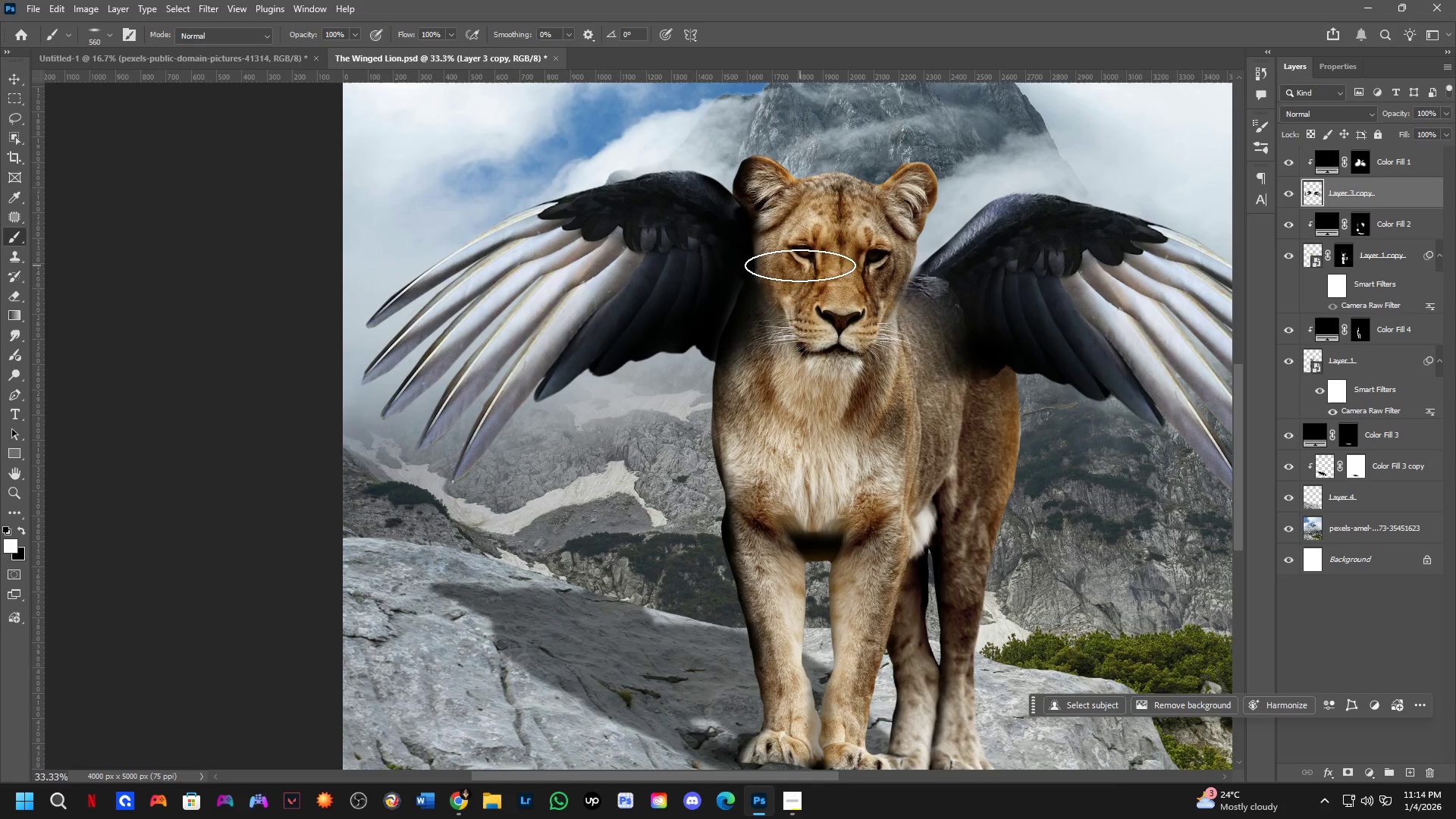 
hold_key(key=ShiftLeft, duration=0.34)
 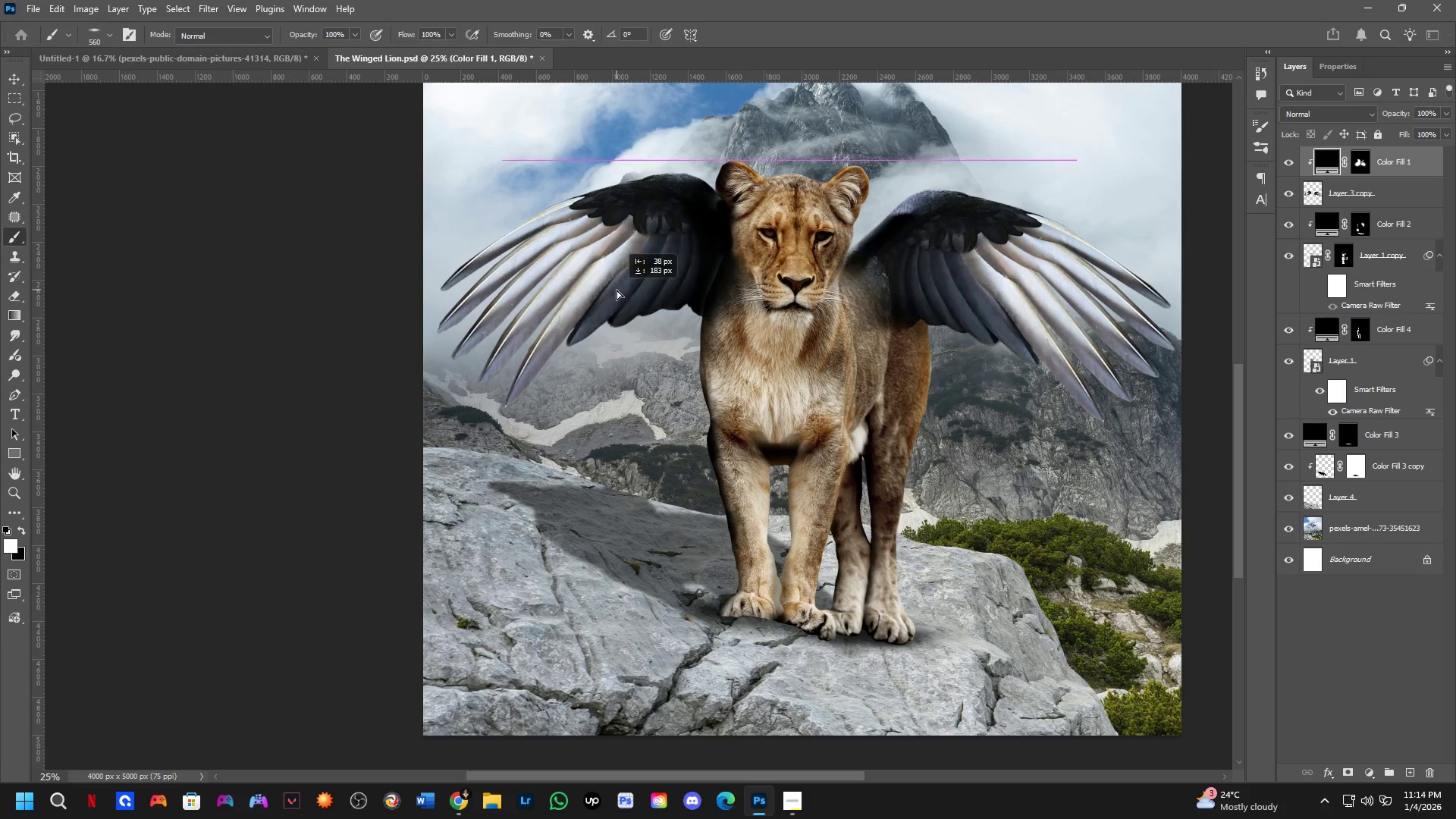 
scroll: coordinate [800, 265], scroll_direction: down, amount: 2.0
 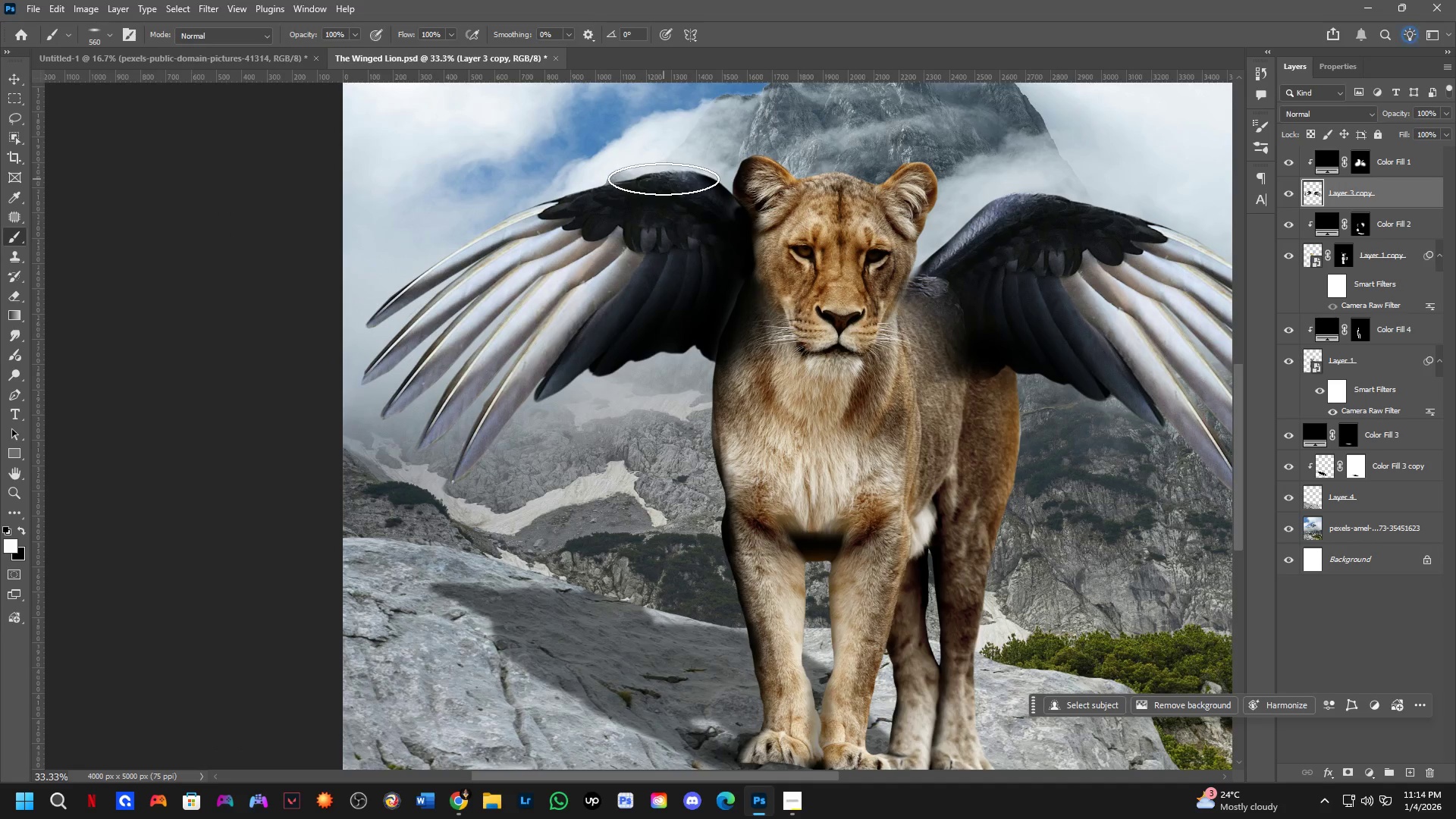 
left_click_drag(start_coordinate=[623, 258], to_coordinate=[617, 308])
 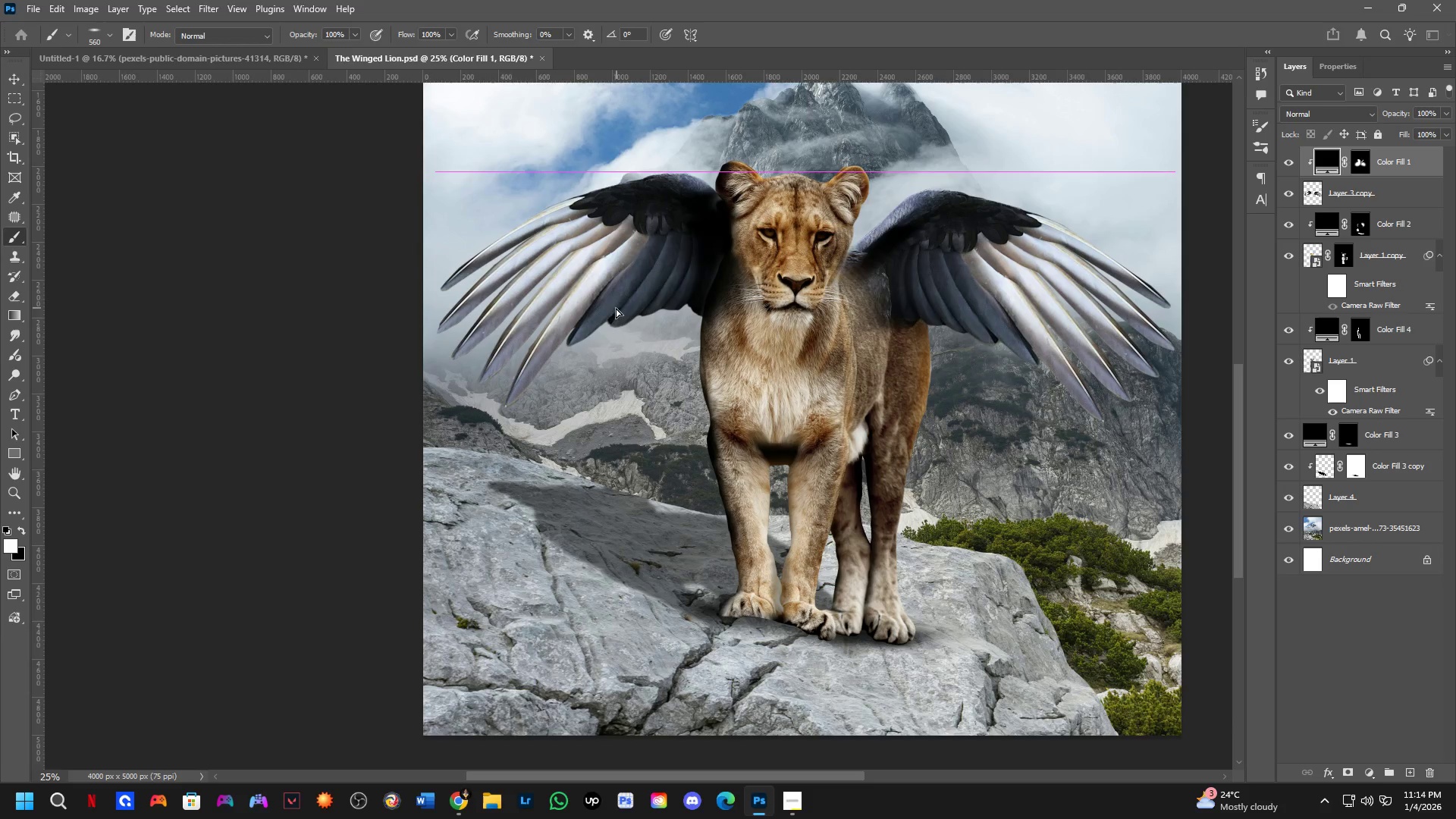 
scroll: coordinate [663, 180], scroll_direction: down, amount: 1.0
 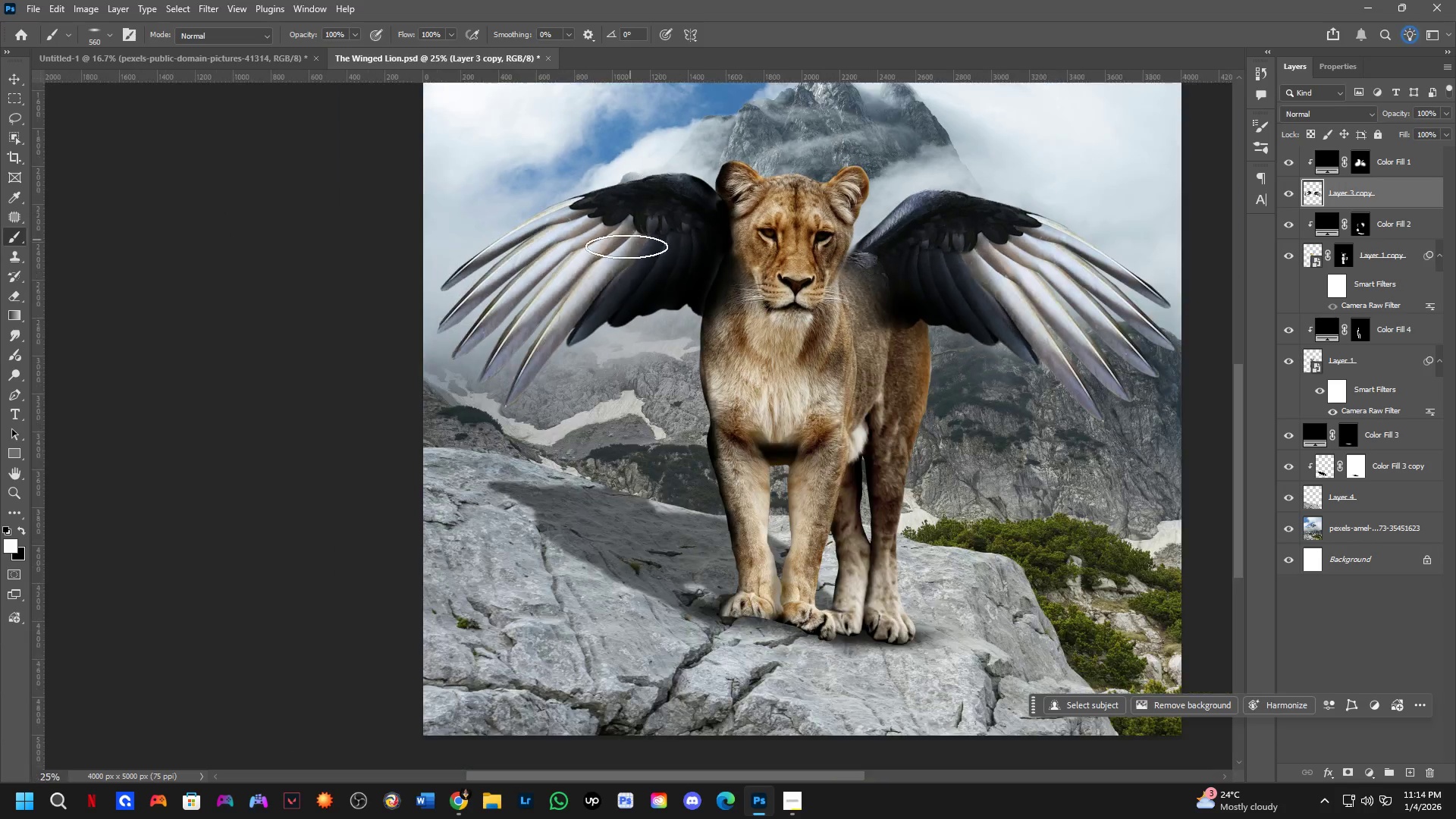 
key(Control+Z)
 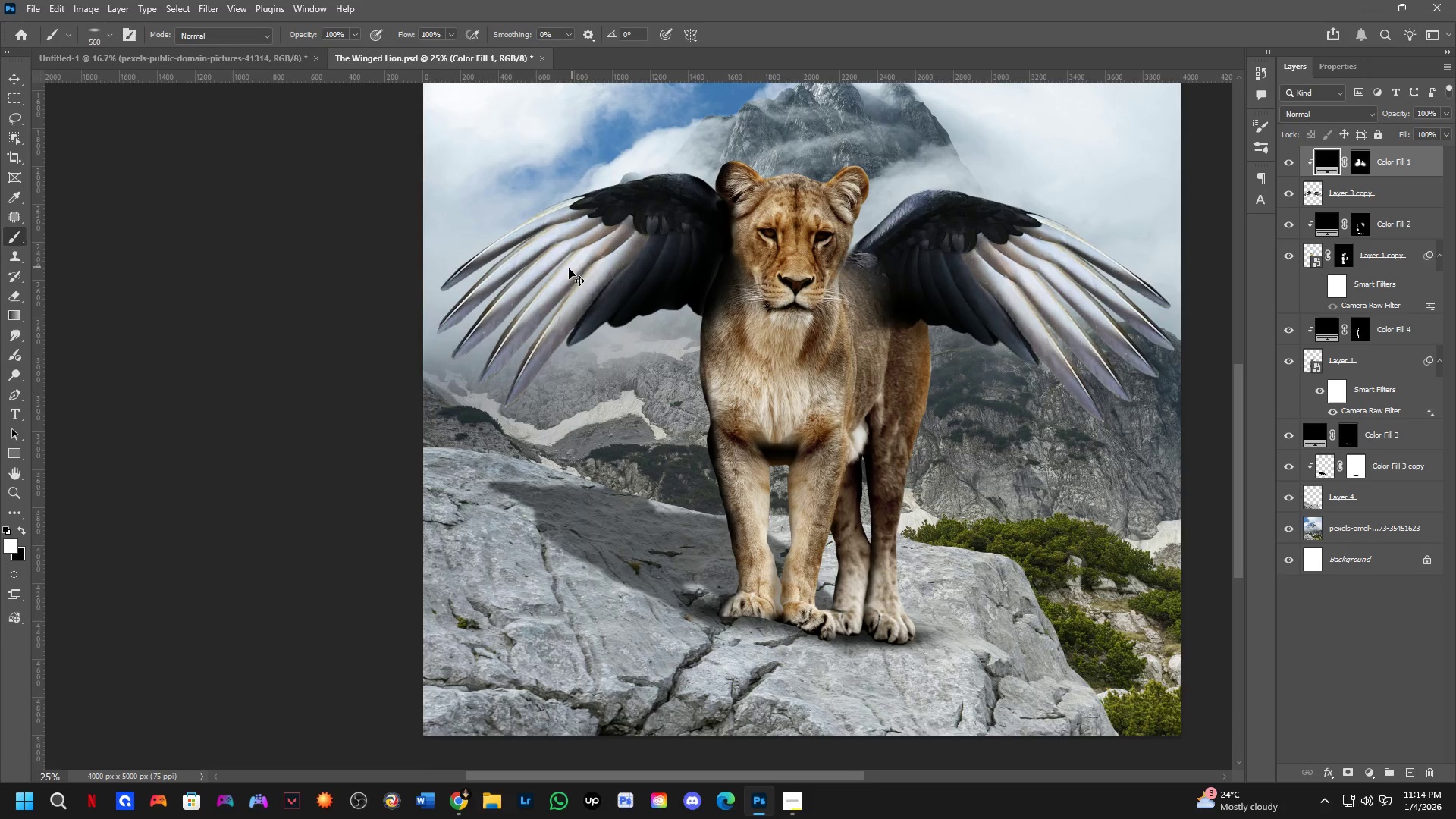 
left_click_drag(start_coordinate=[541, 293], to_coordinate=[530, 415])
 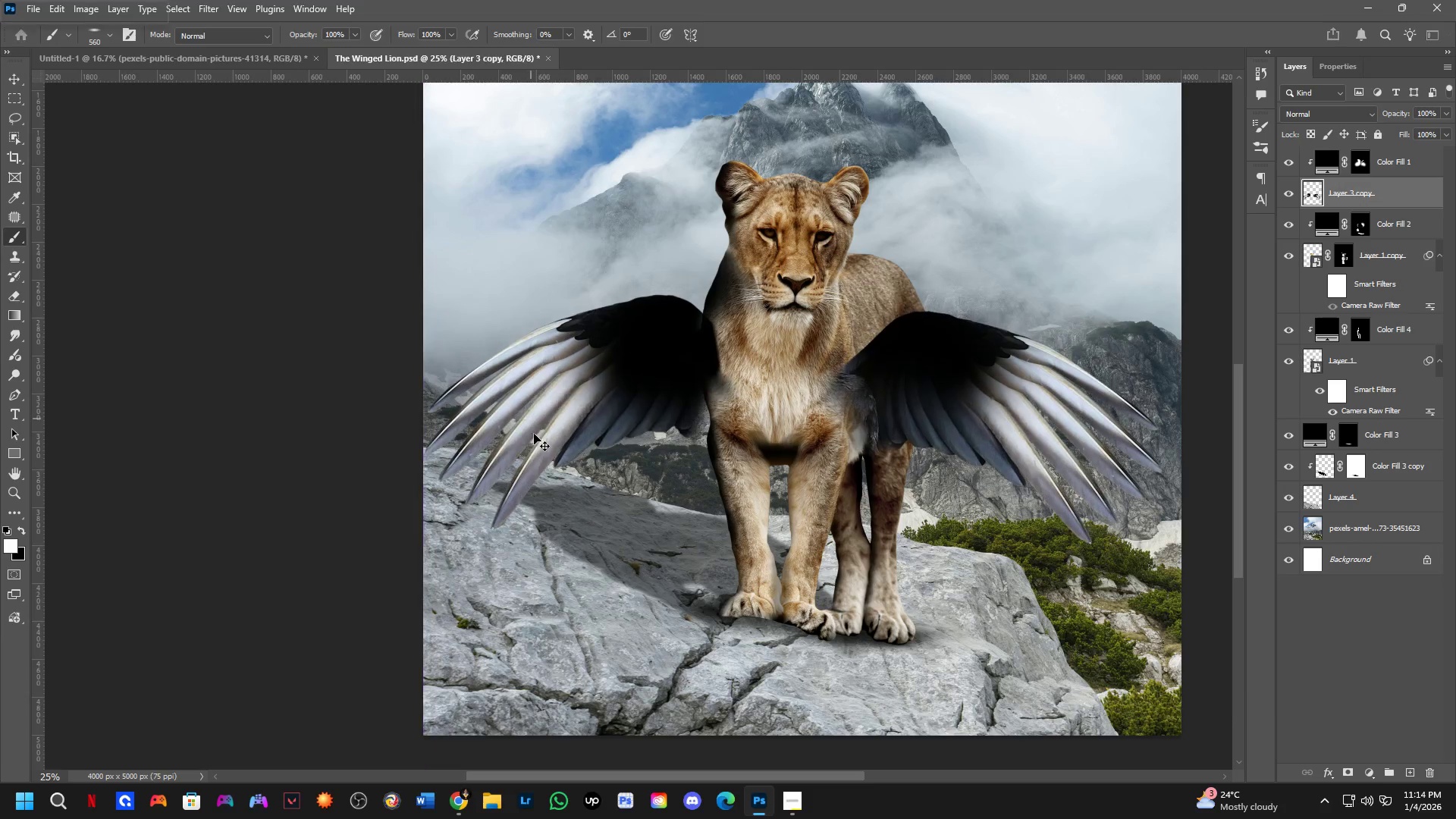 
key(Control+Z)
 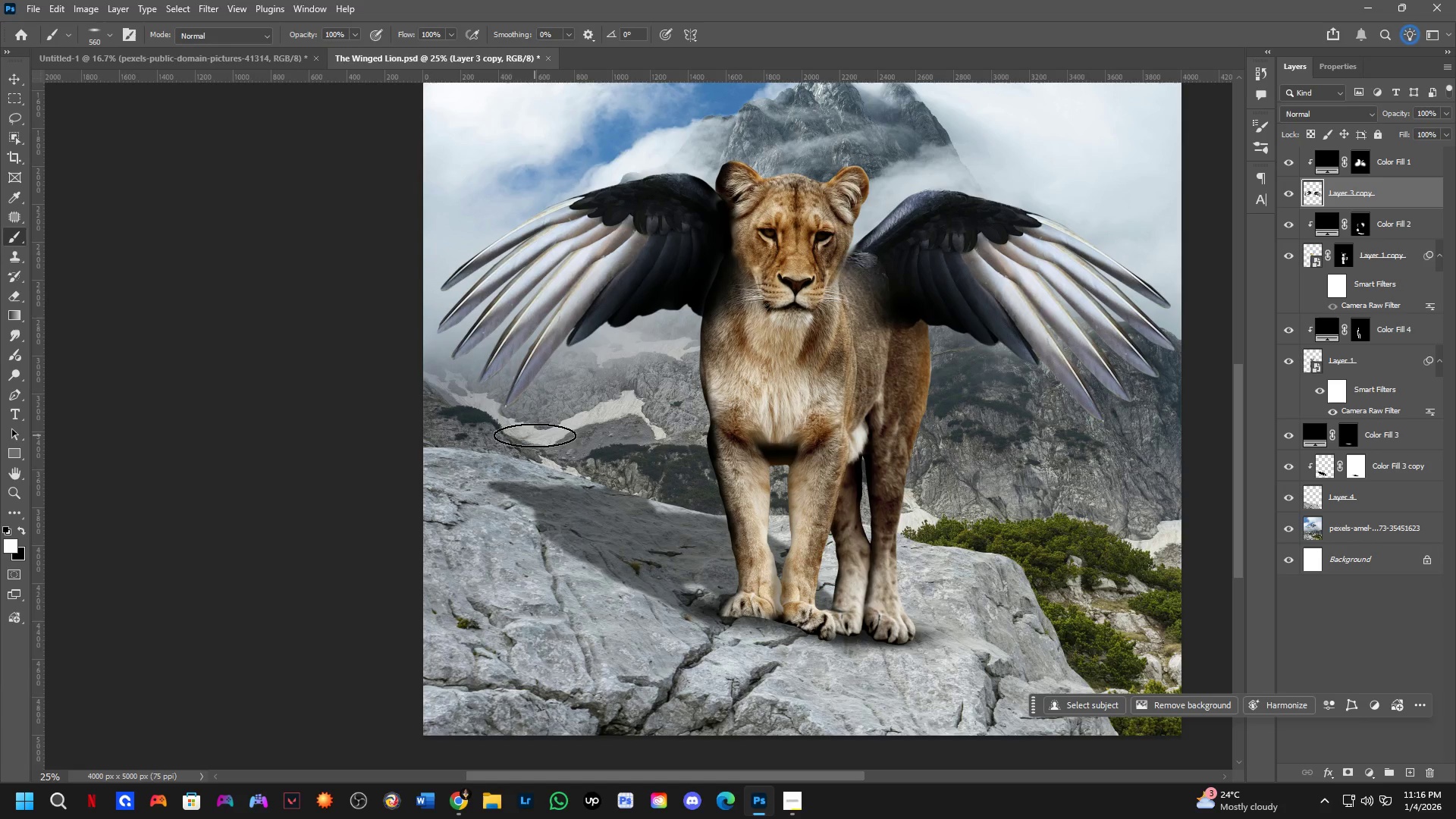 
wait(100.53)
 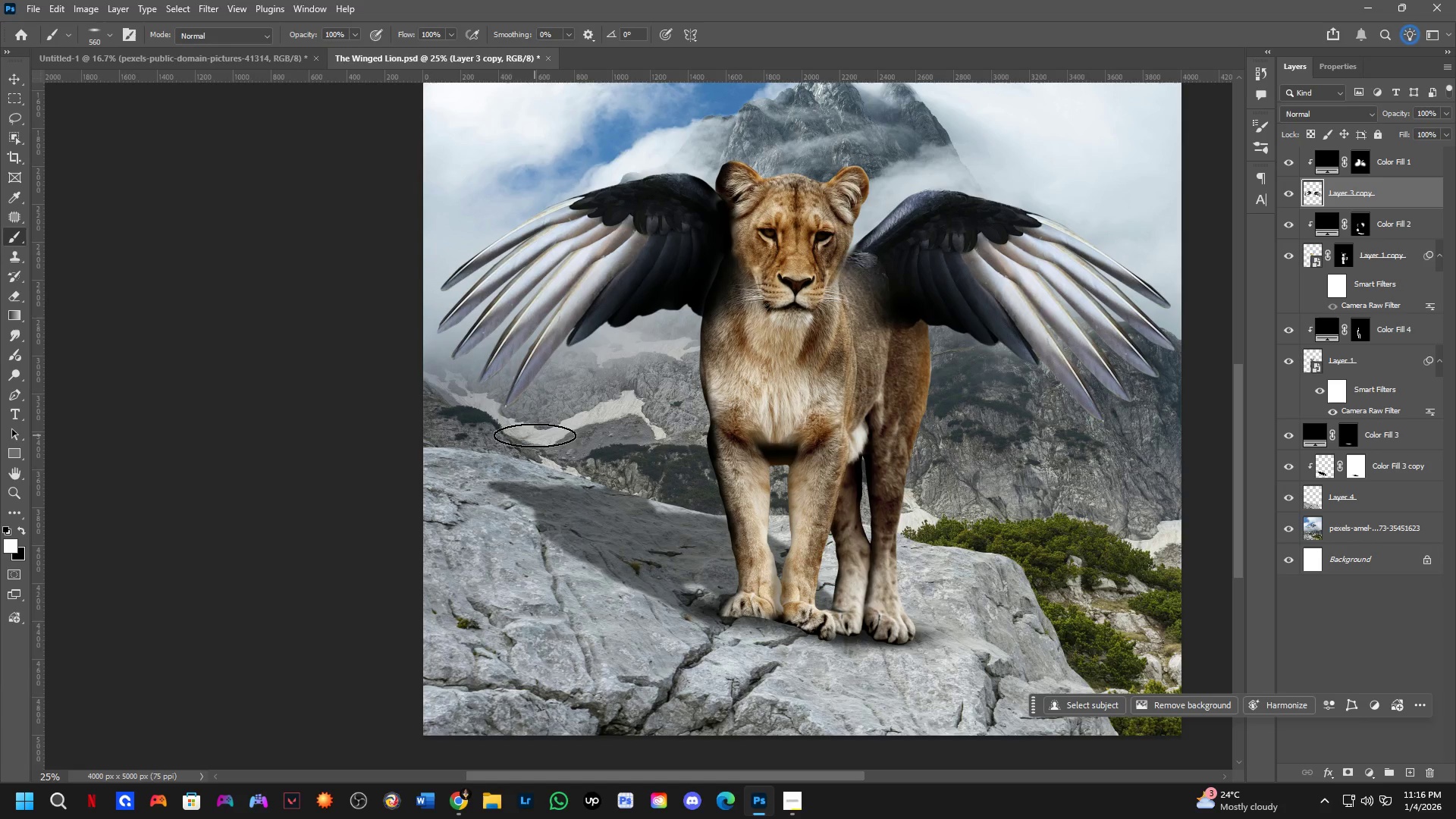 
key(Alt+AltLeft)
 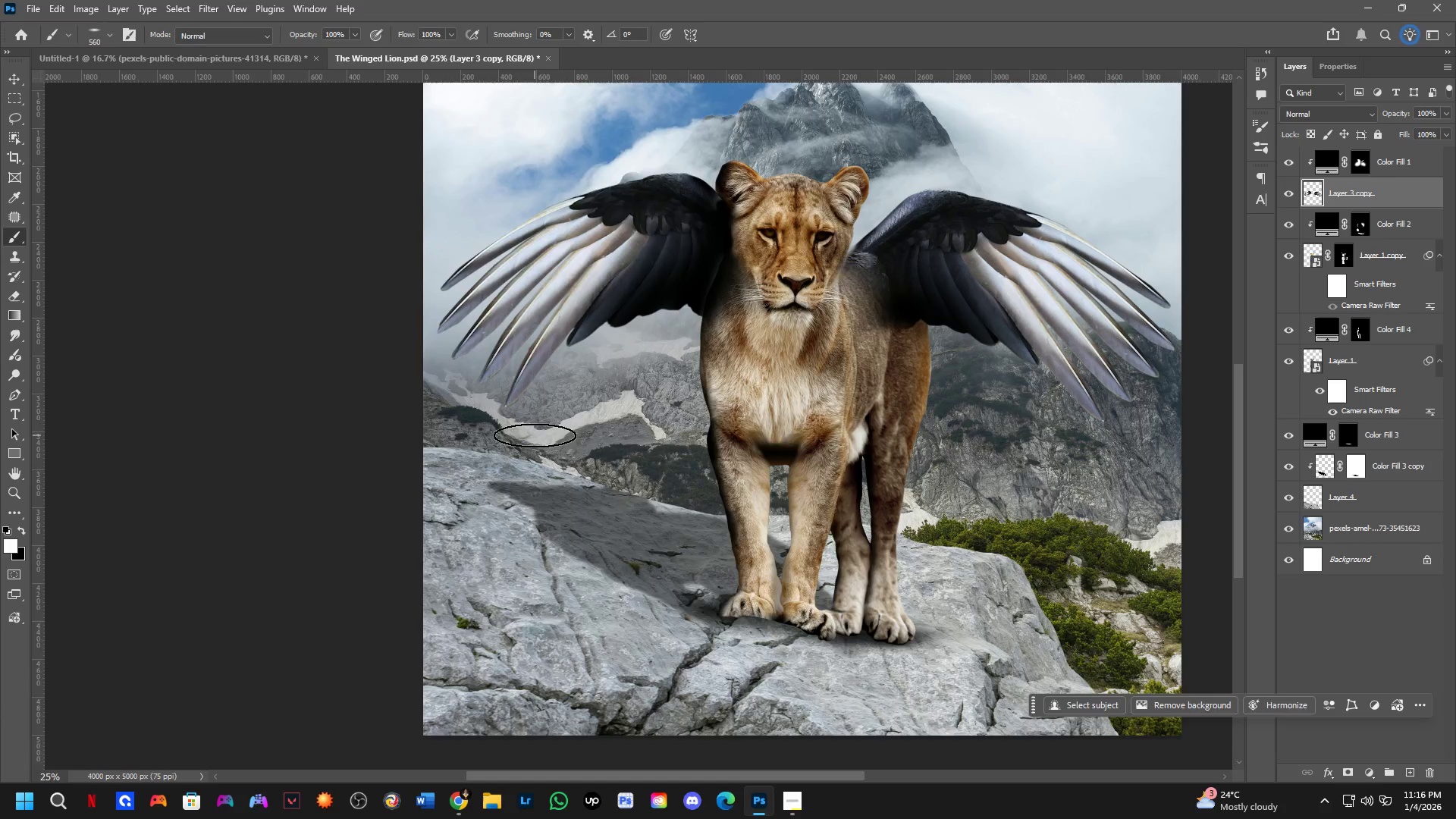 
key(Alt+Tab)